 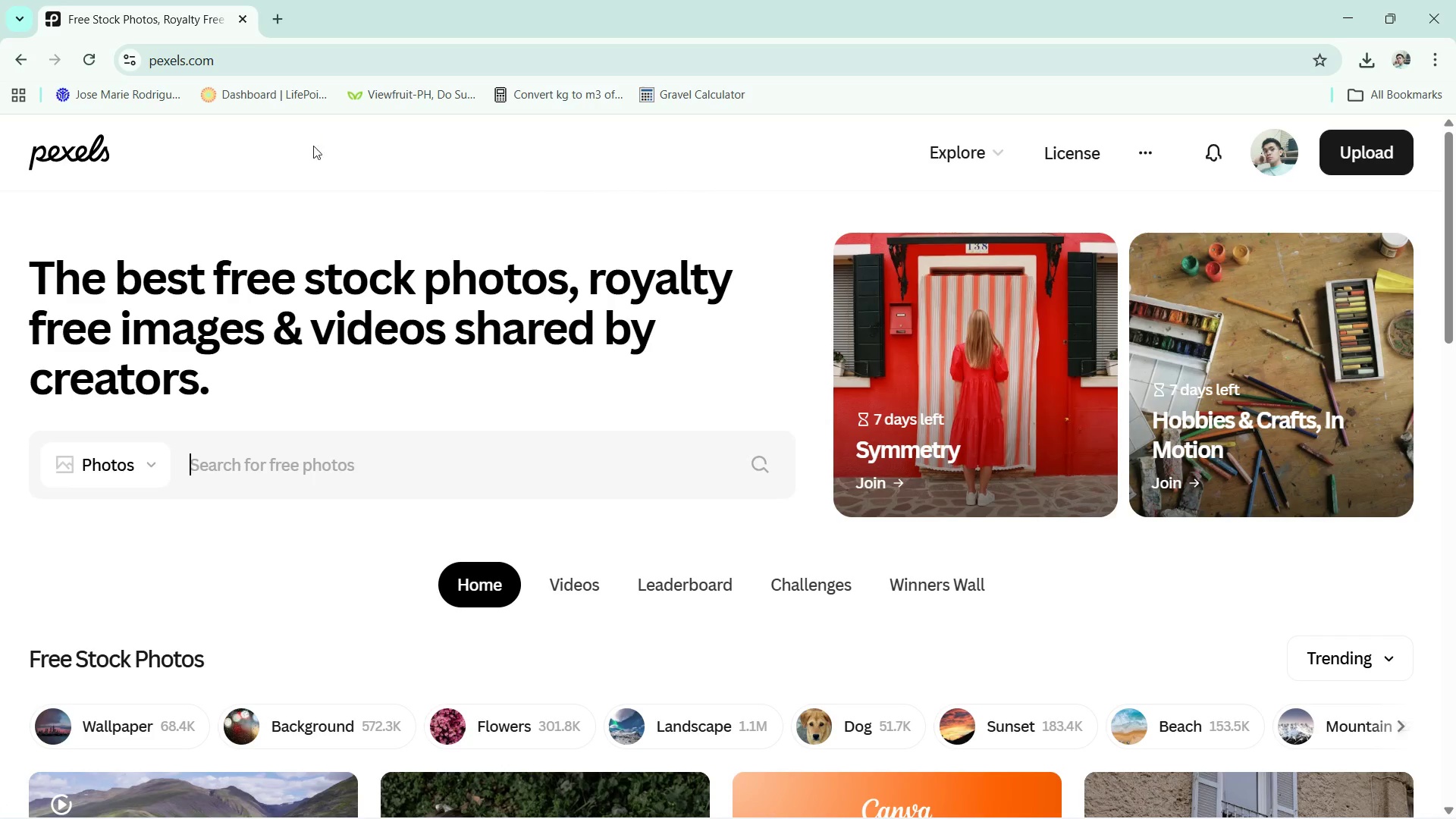 
key(Control+V)
 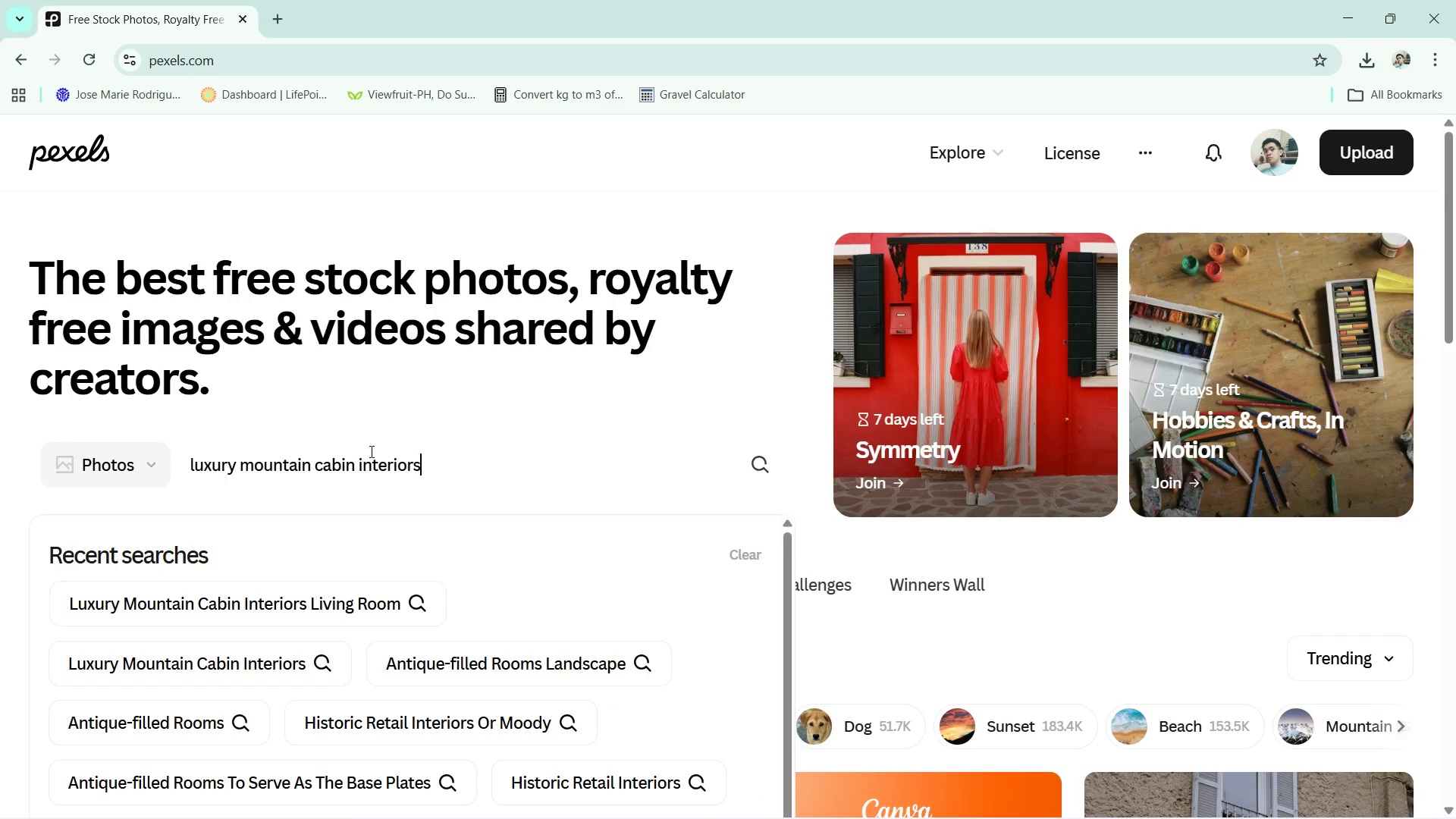 
key(Enter)
 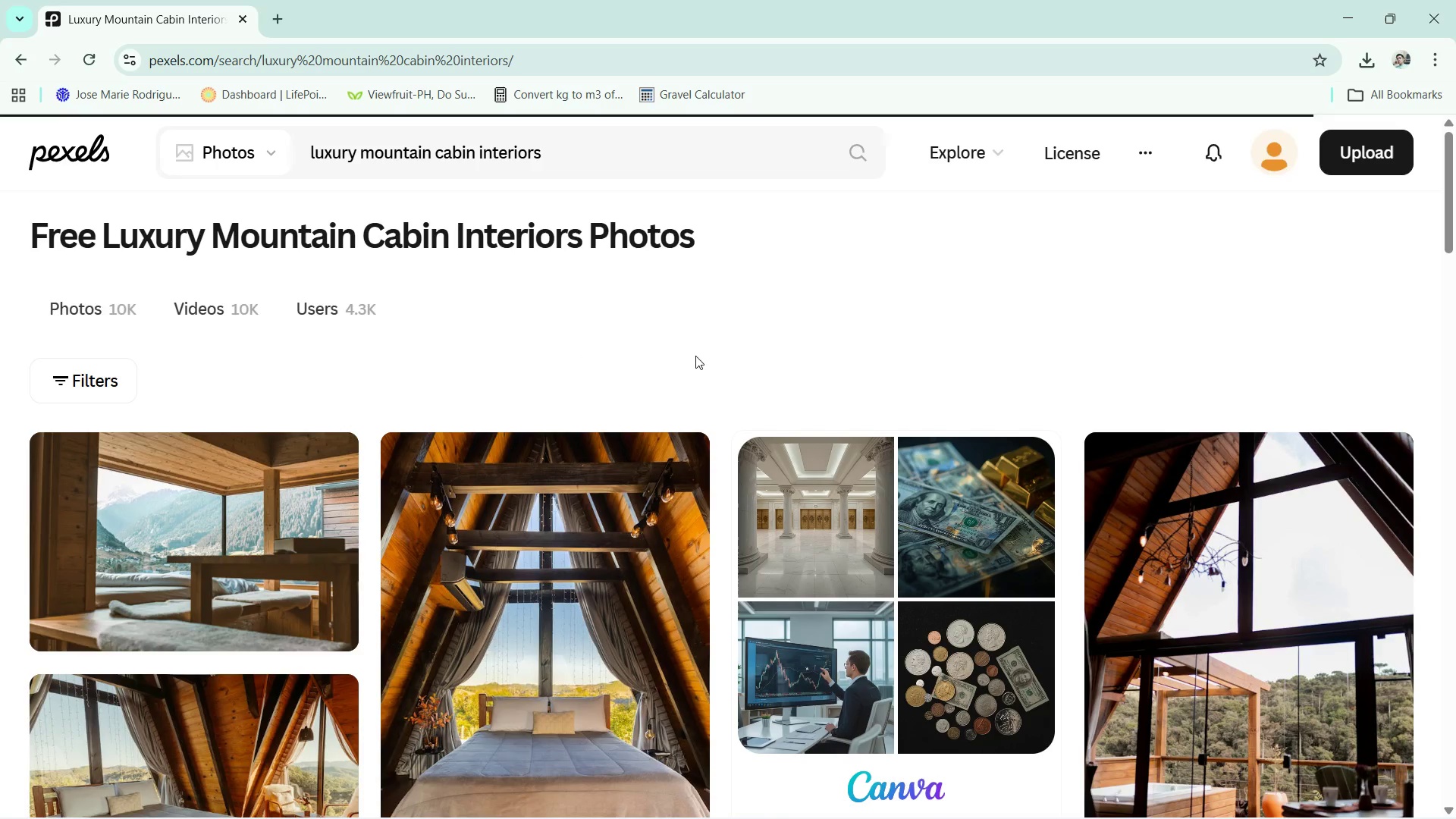 
scroll: coordinate [741, 452], scroll_direction: down, amount: 3.0
 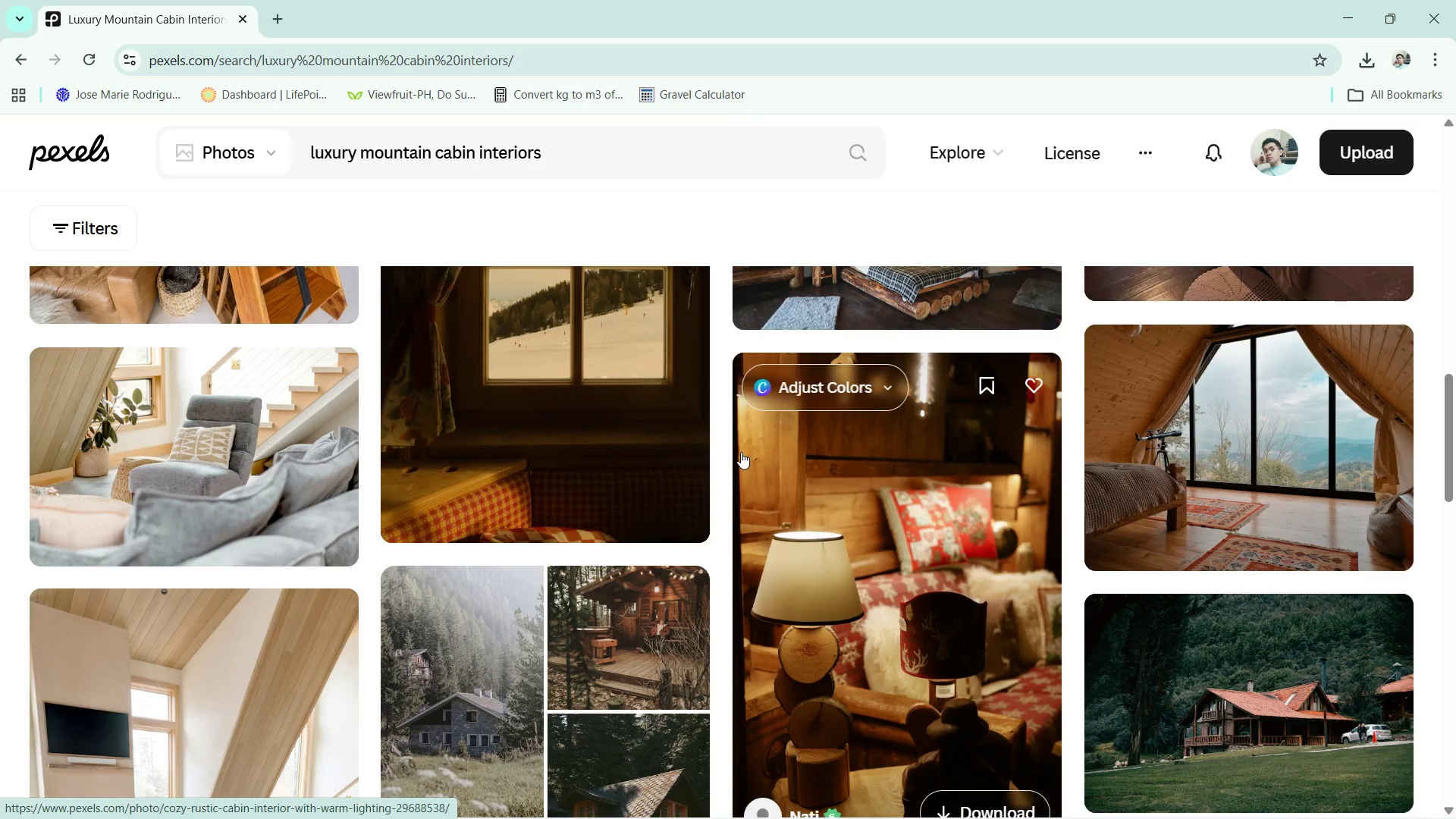 
scroll: coordinate [741, 452], scroll_direction: up, amount: 2.0
 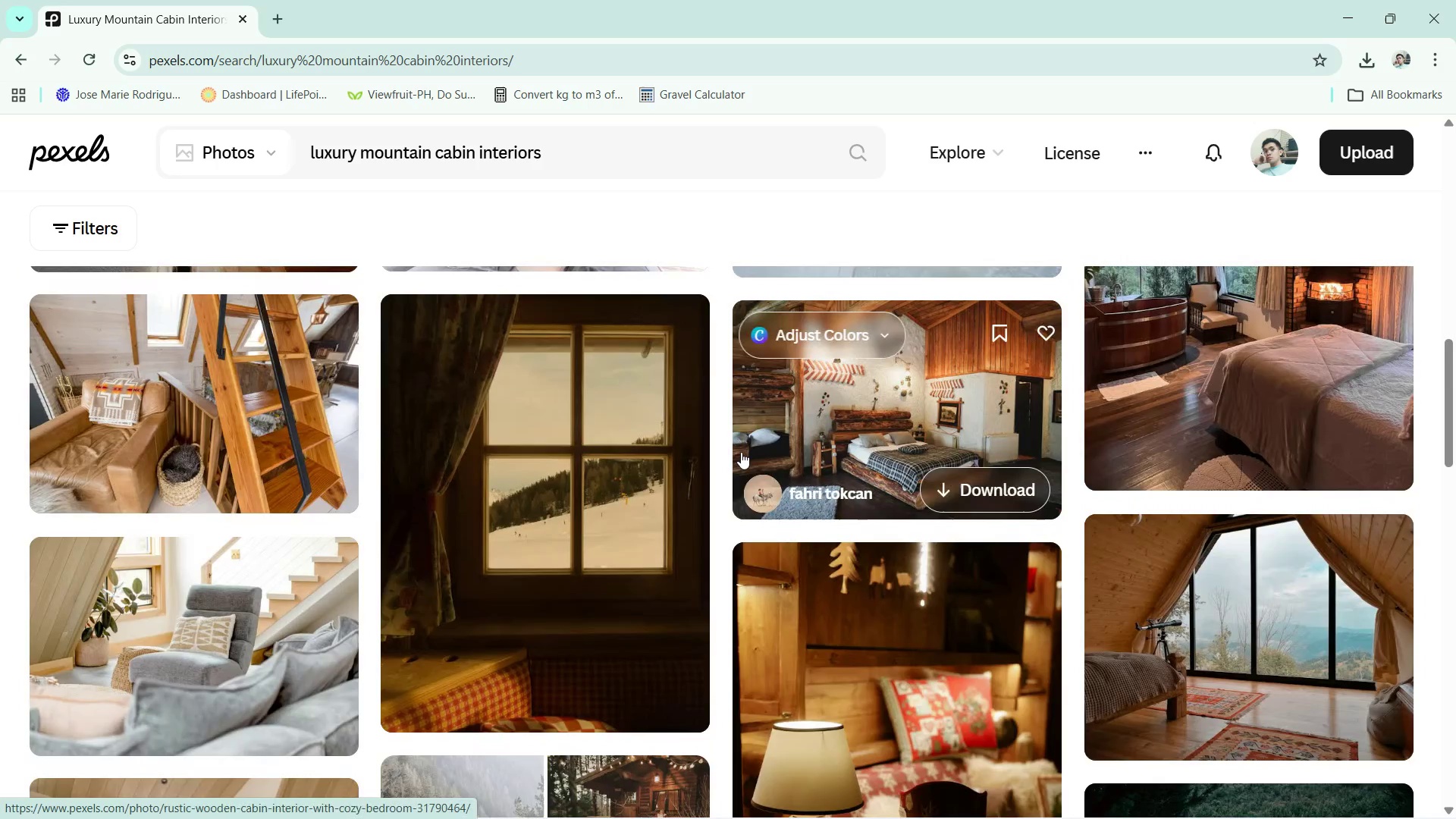 
scroll: coordinate [754, 438], scroll_direction: down, amount: 10.0
 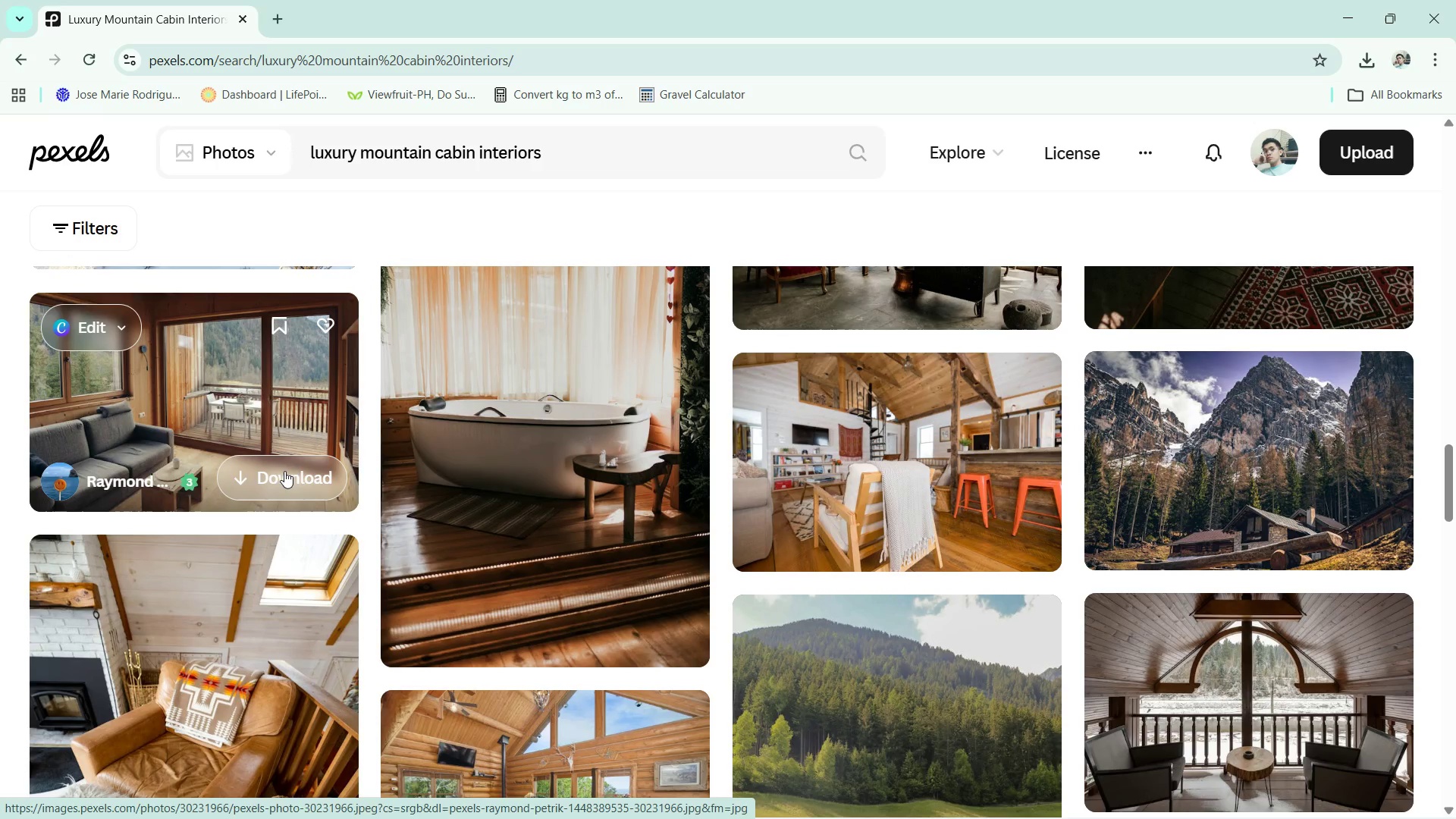 
left_click([254, 374])
 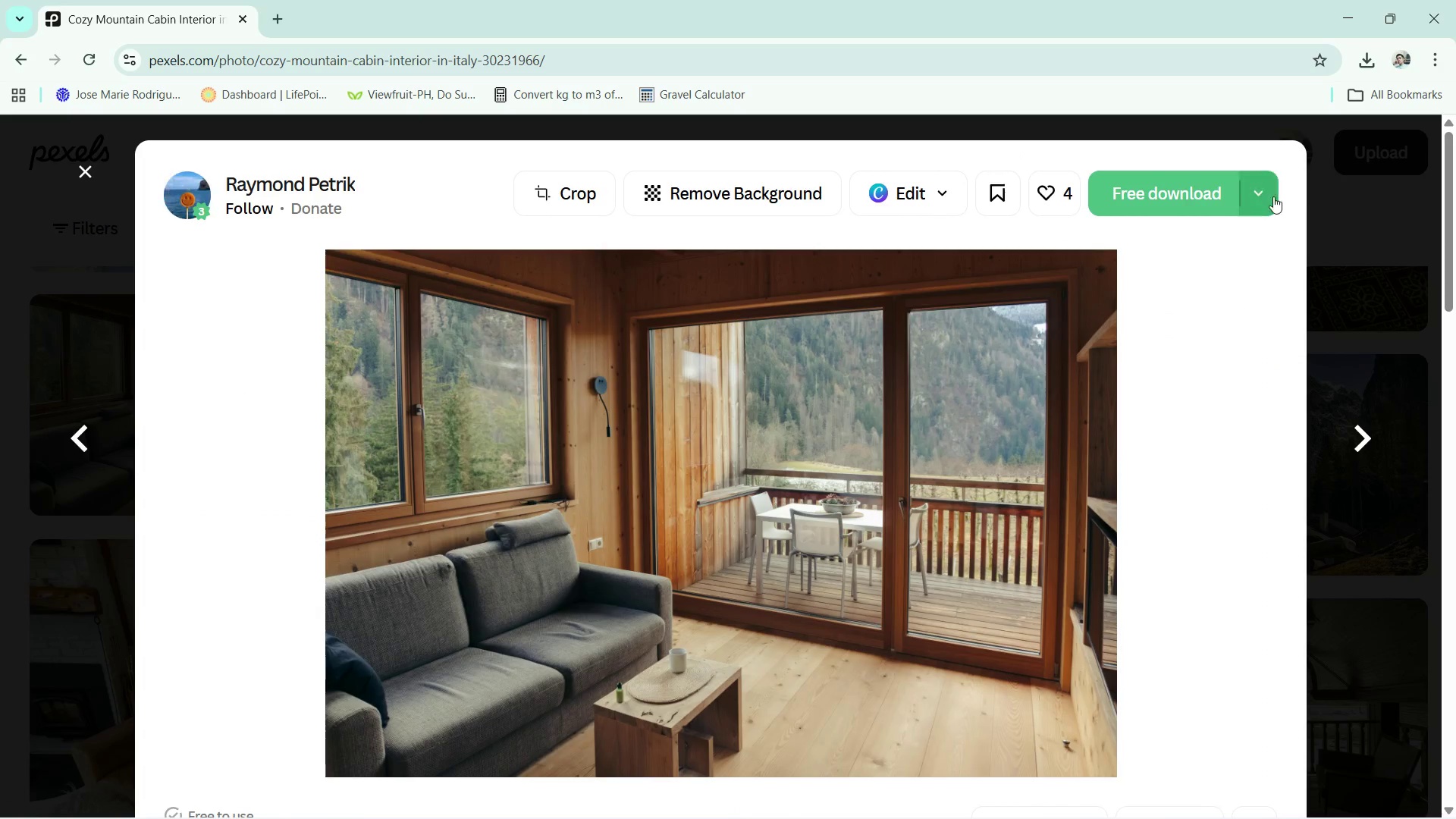 
left_click([1272, 190])
 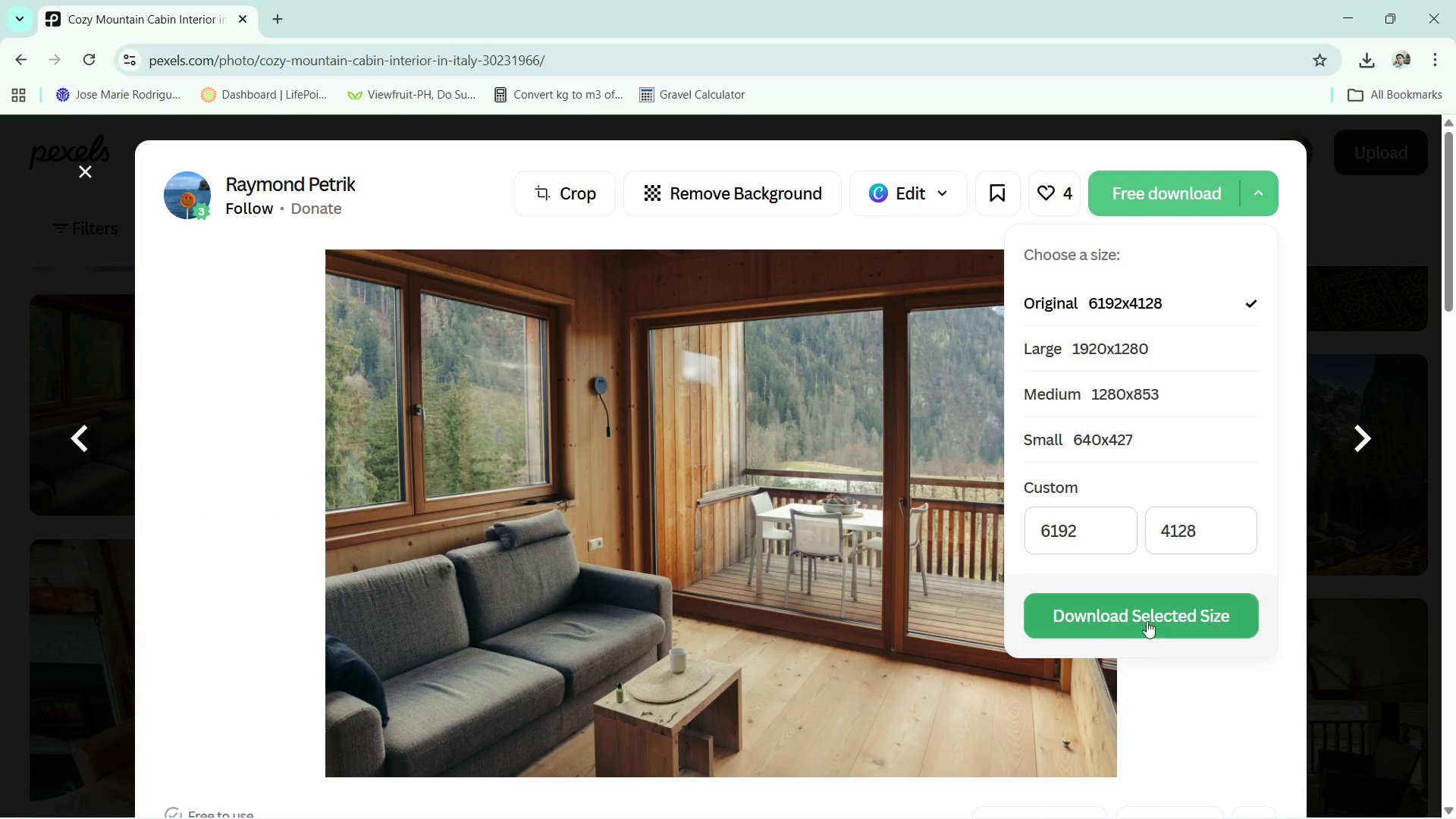 
left_click([1142, 620])
 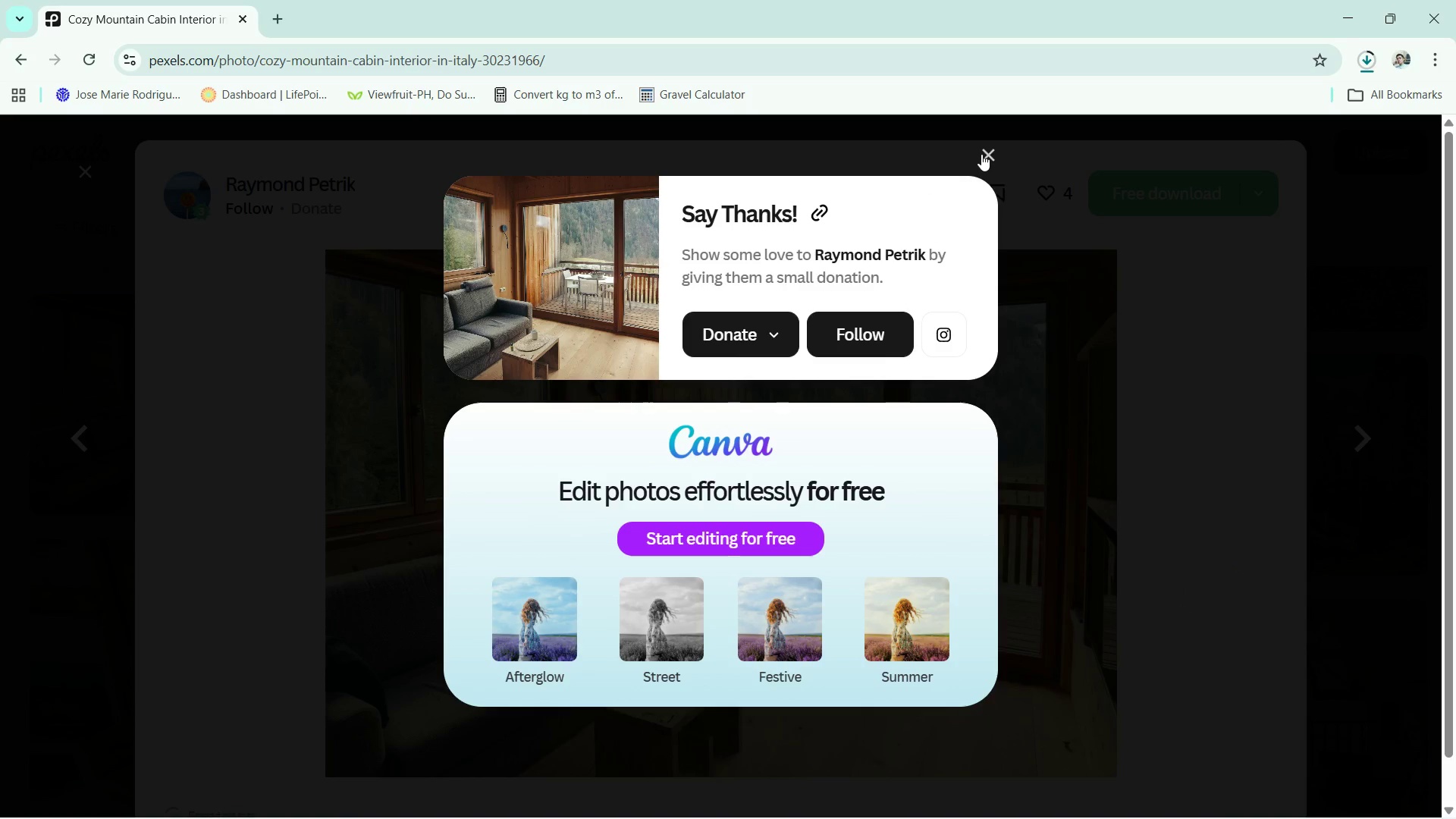 
left_click([981, 154])
 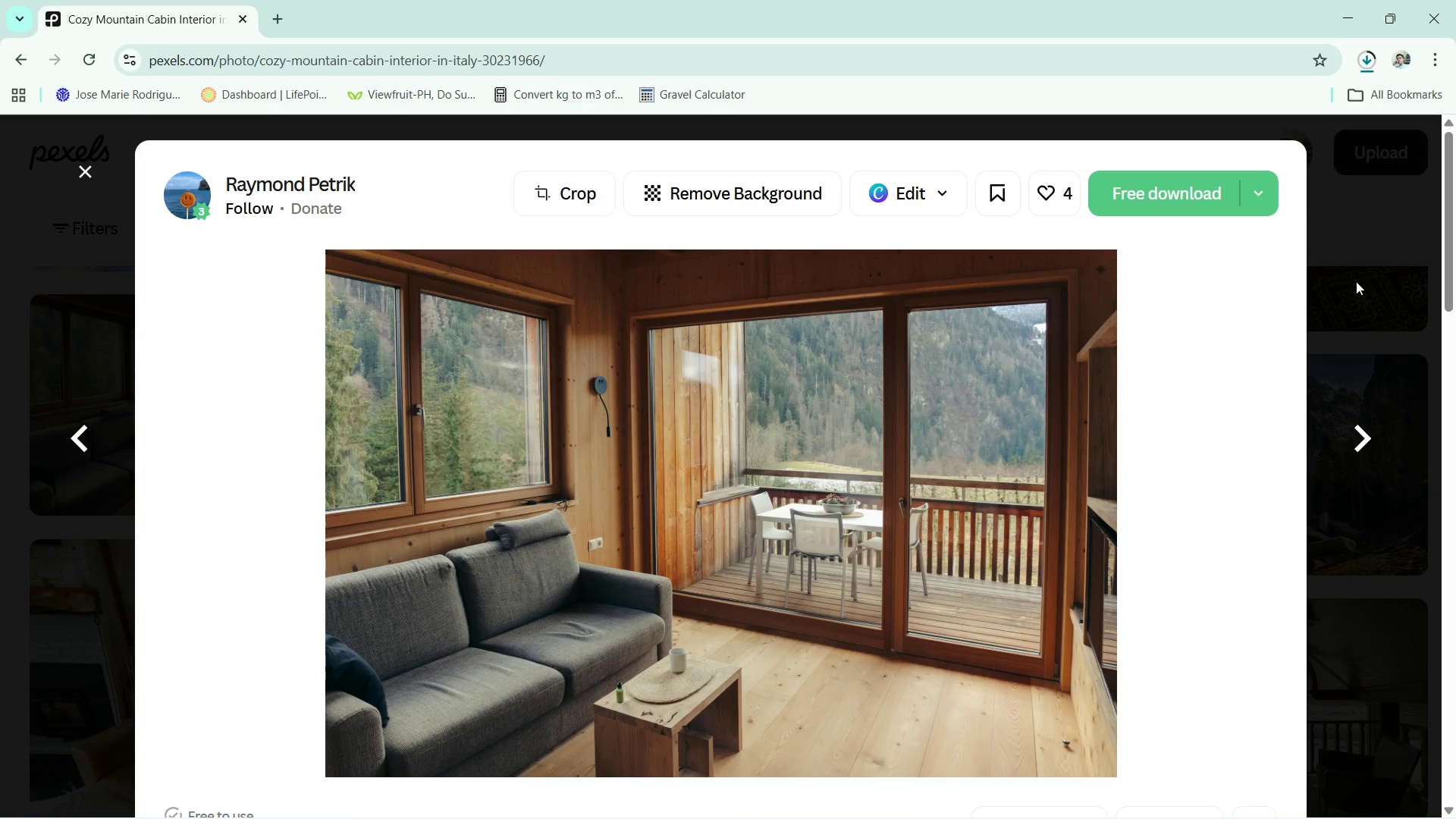 
left_click([1366, 277])
 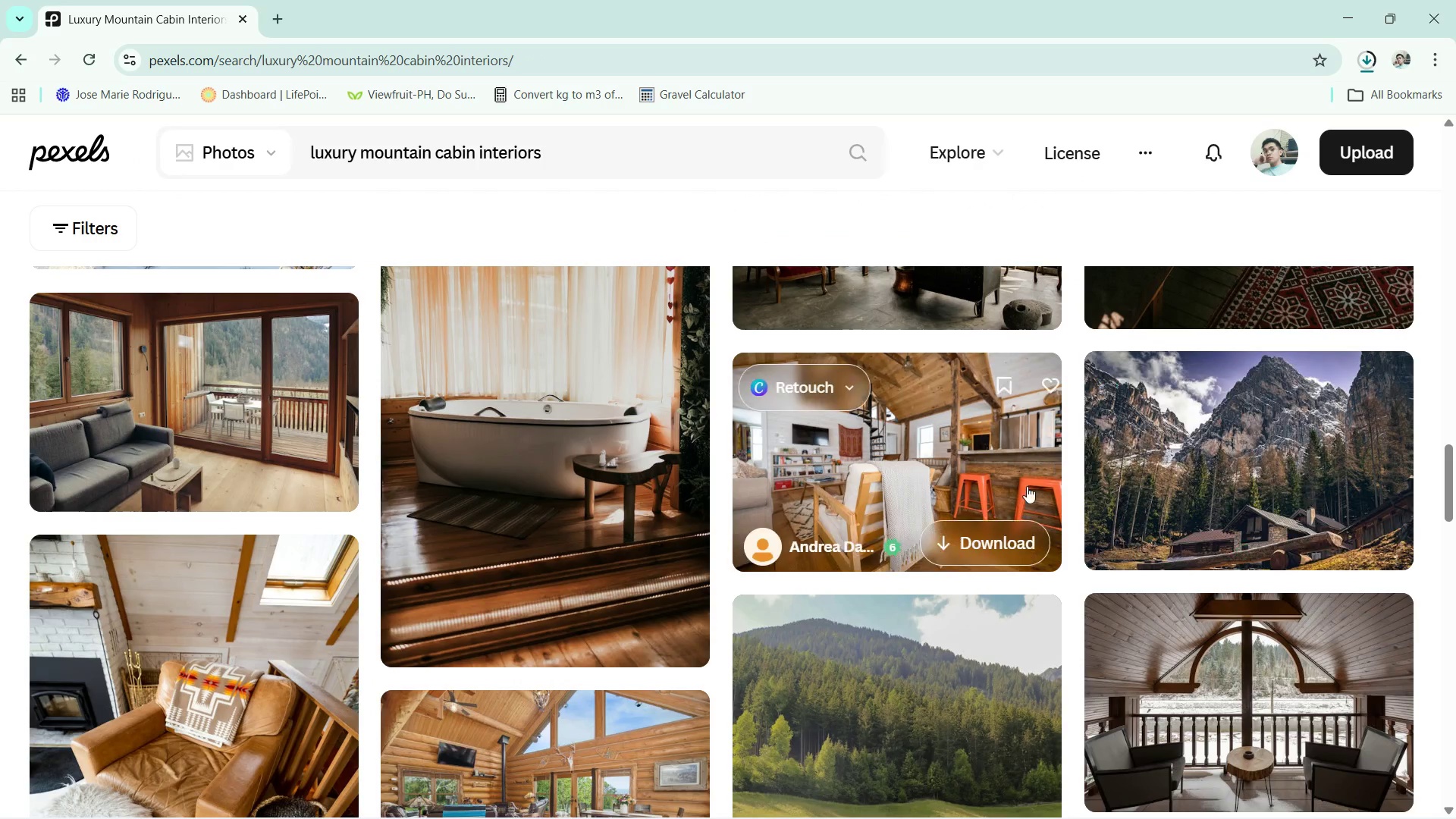 
scroll: coordinate [1049, 490], scroll_direction: down, amount: 2.0
 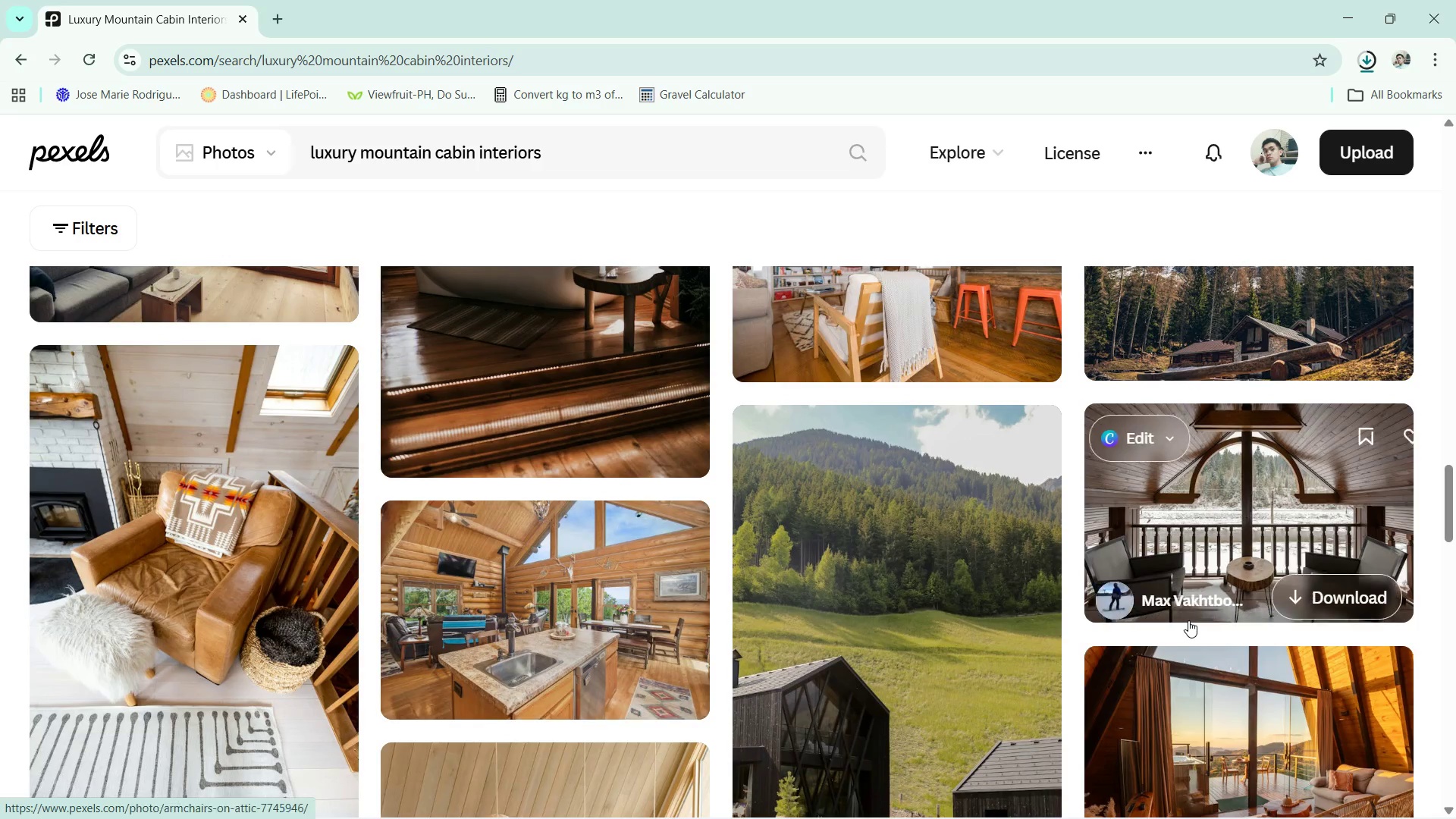 
left_click([587, 604])
 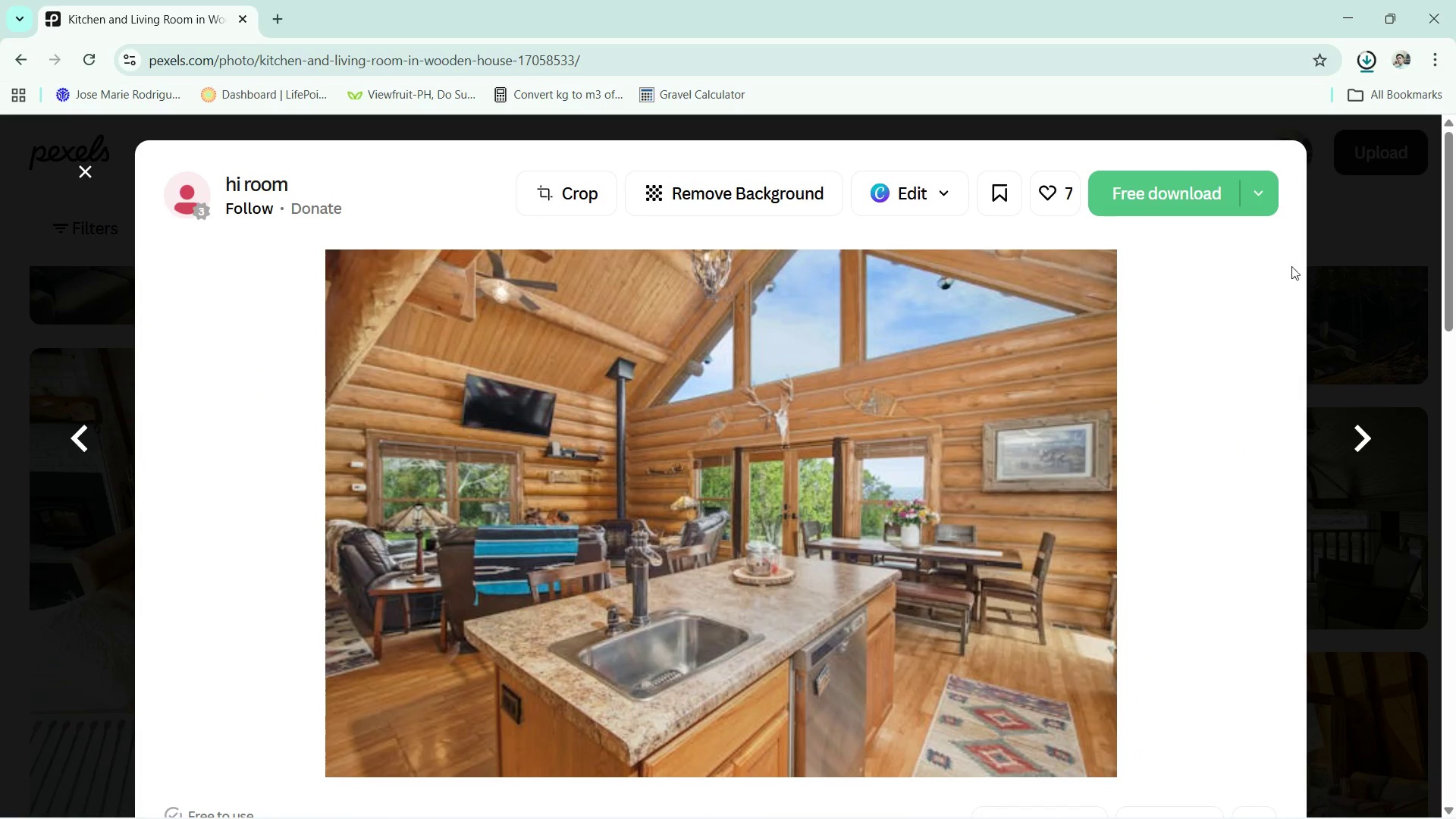 
left_click([1259, 198])
 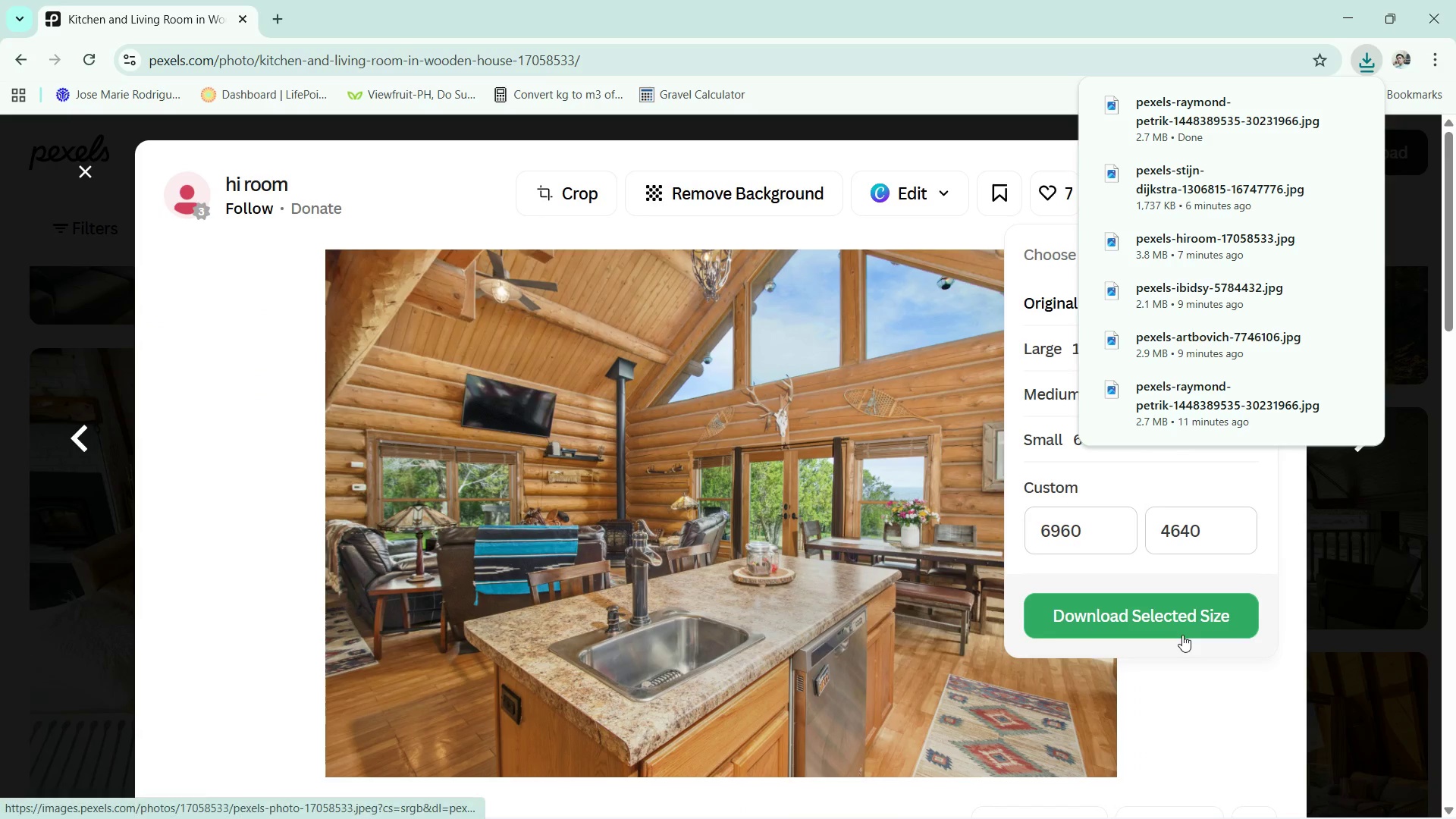 
left_click([1173, 611])
 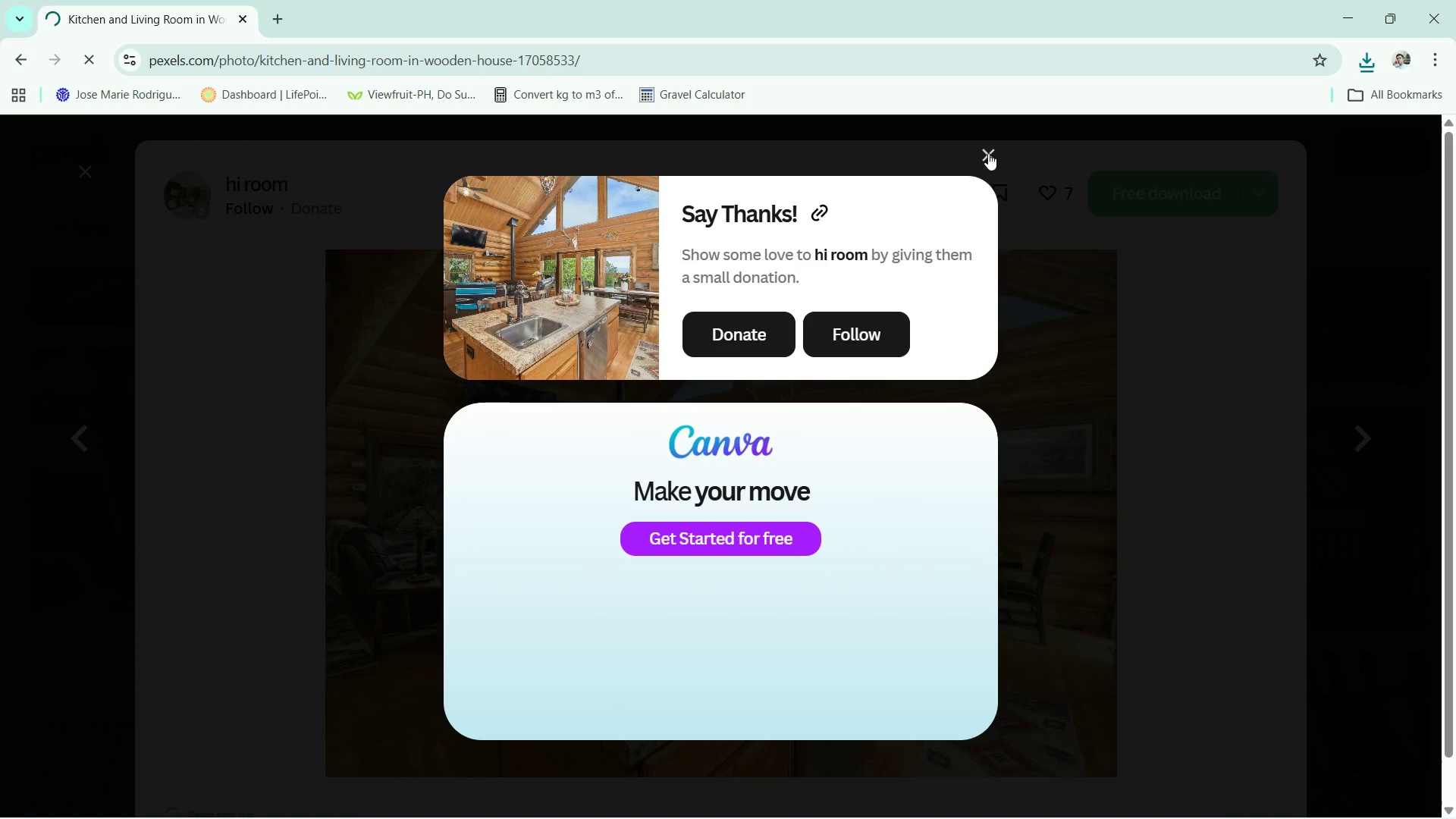 
wait(5.09)
 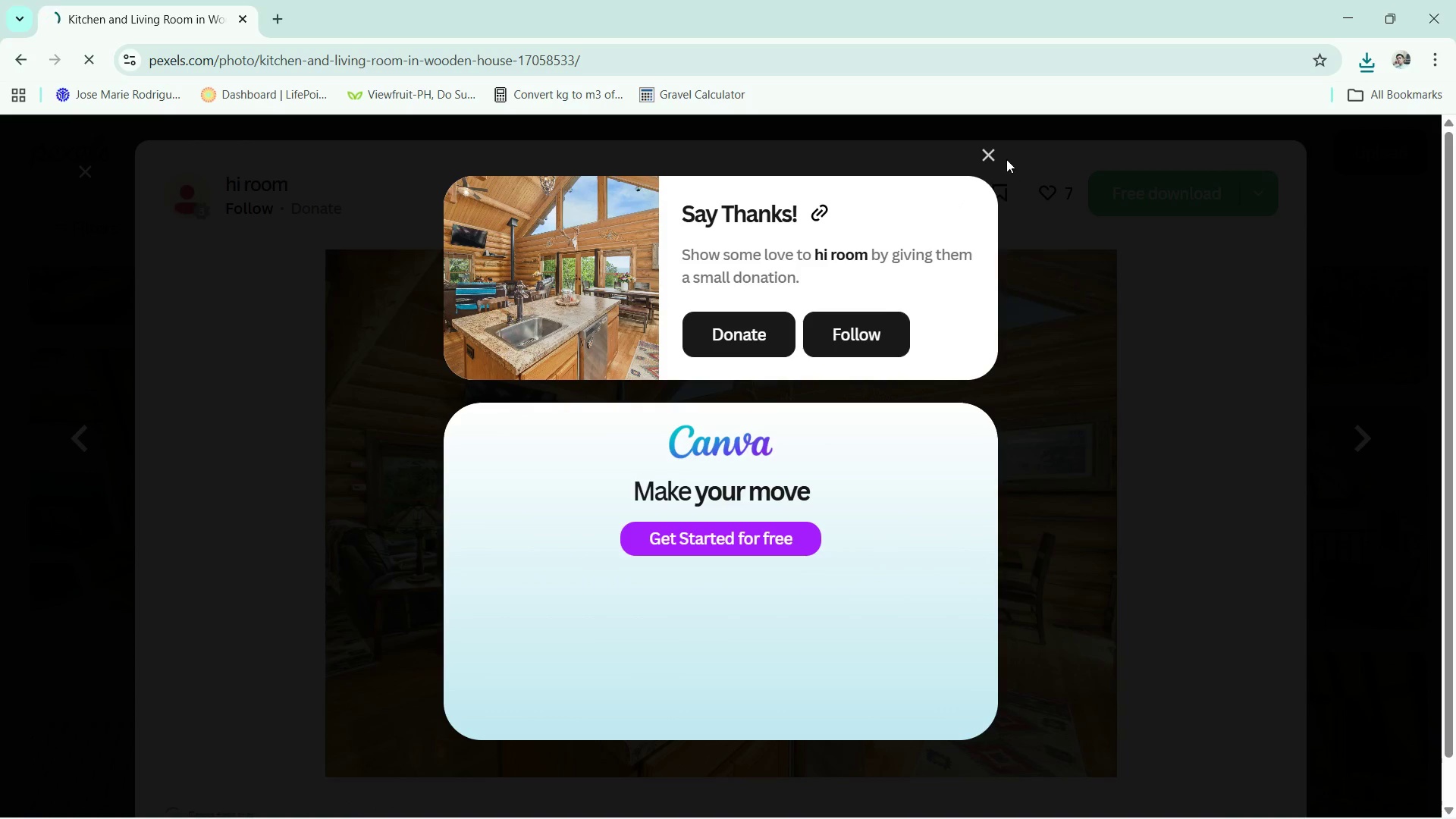 
left_click([988, 153])
 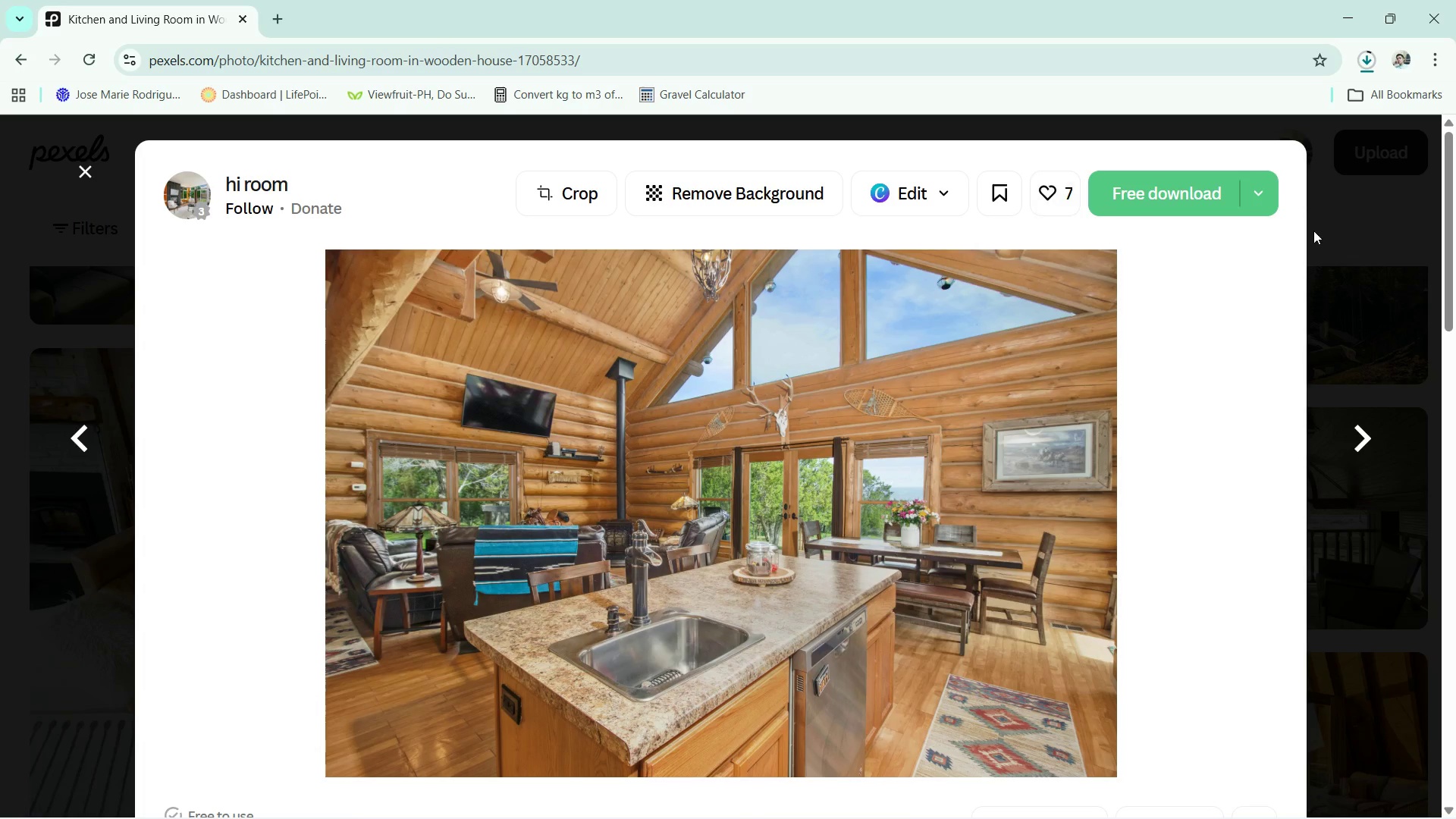 
left_click([1355, 206])
 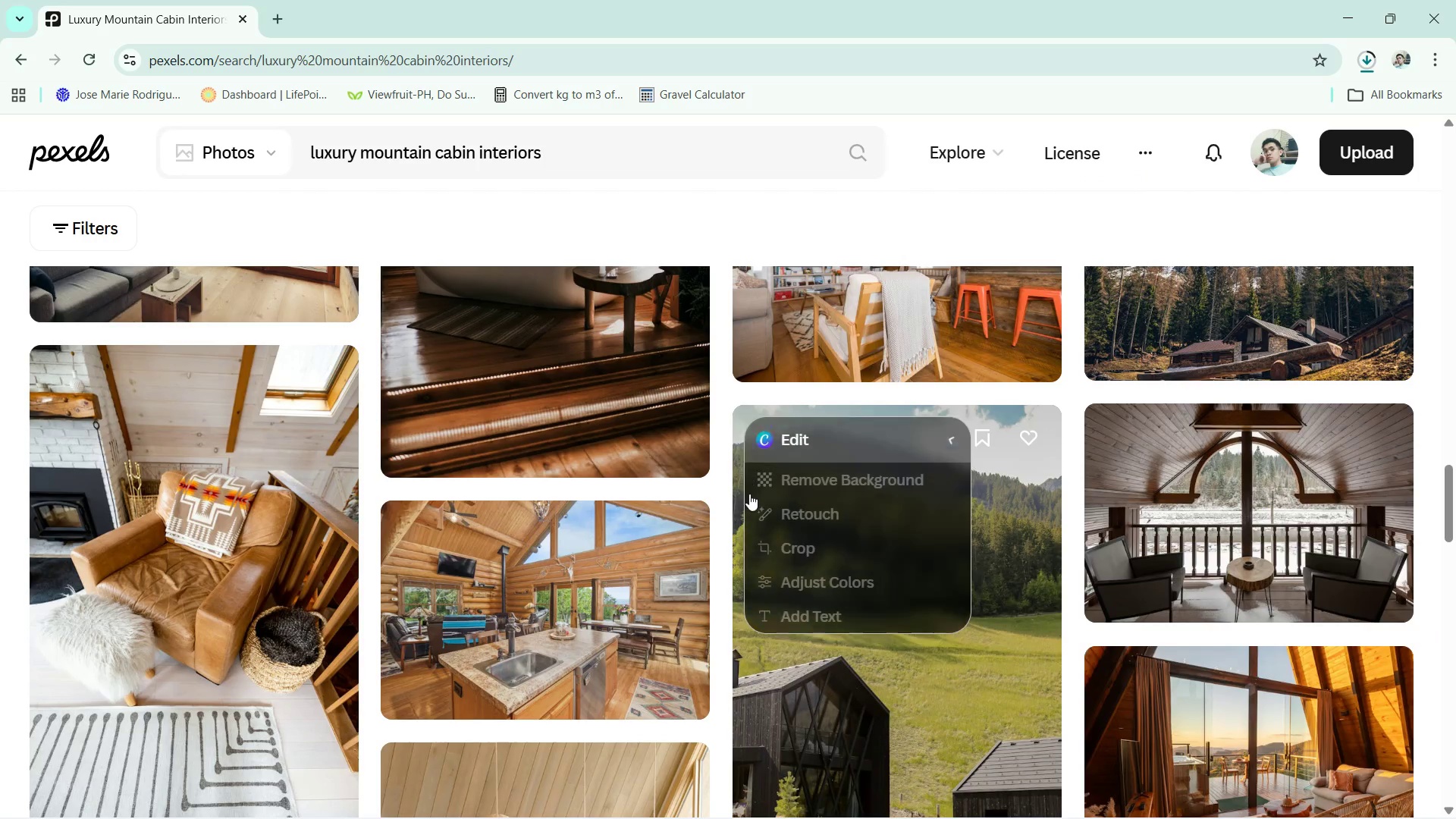 
scroll: coordinate [981, 541], scroll_direction: down, amount: 3.0
 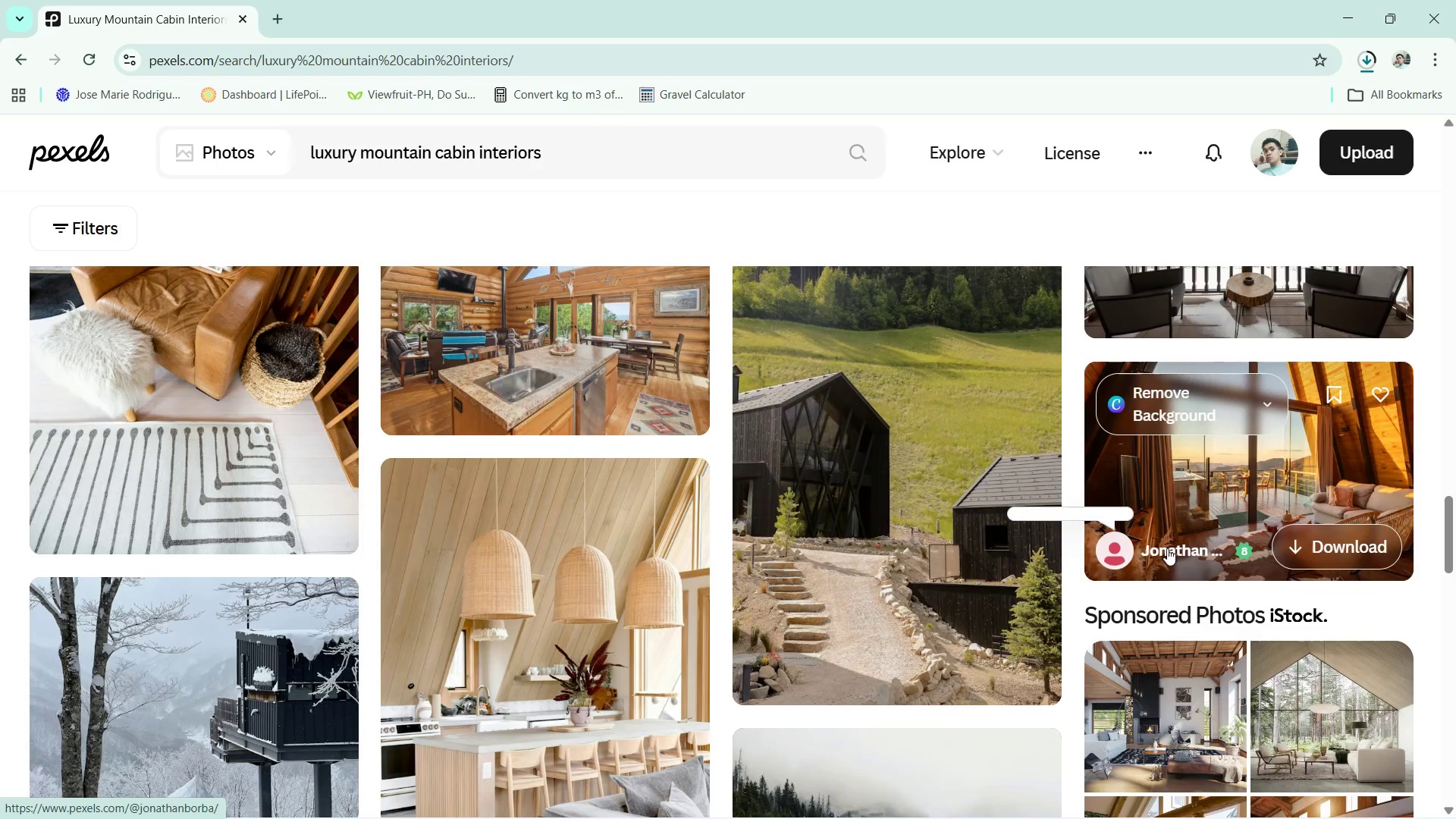 
scroll: coordinate [1029, 556], scroll_direction: up, amount: 1.0
 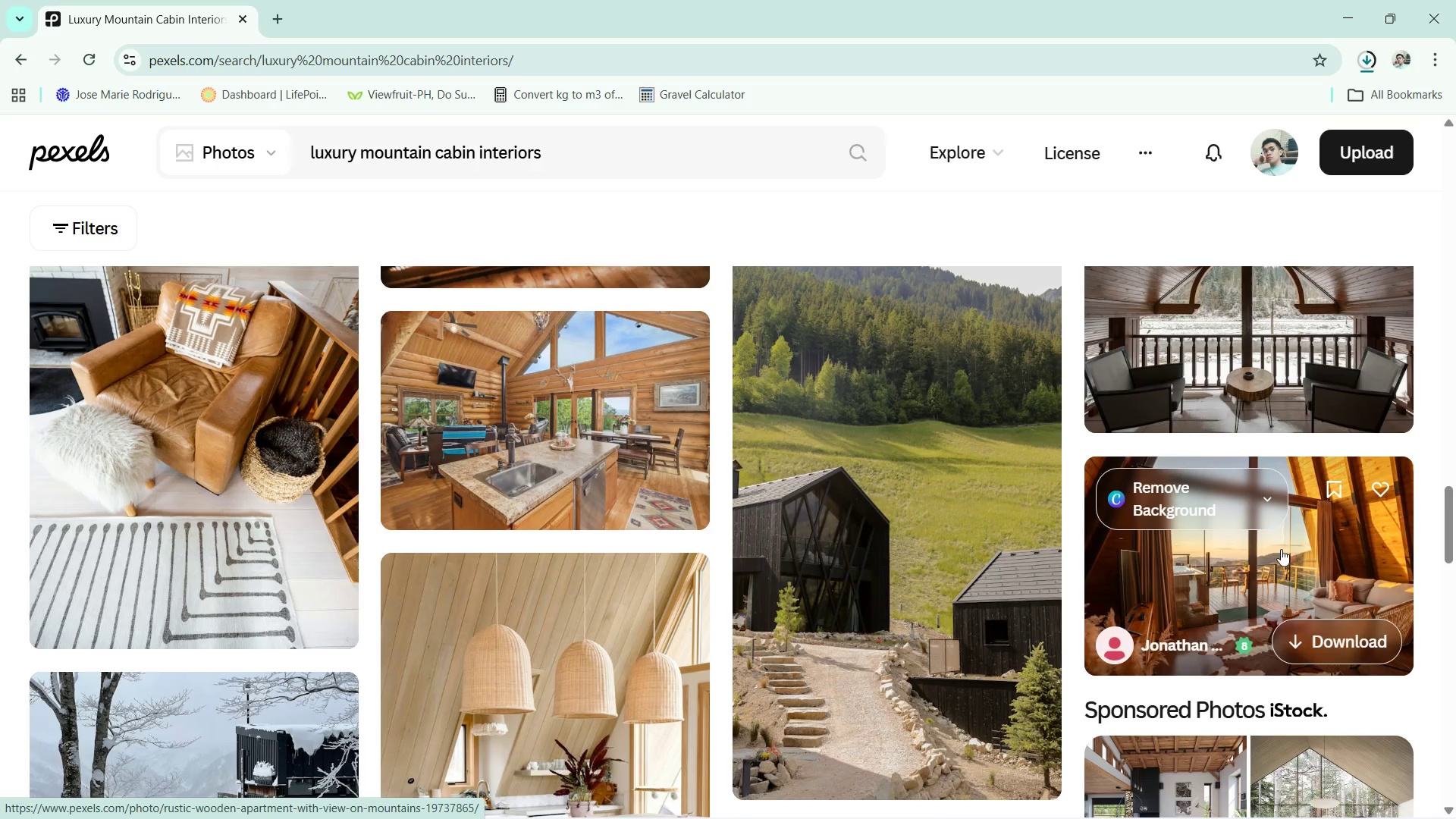 
left_click([1334, 554])
 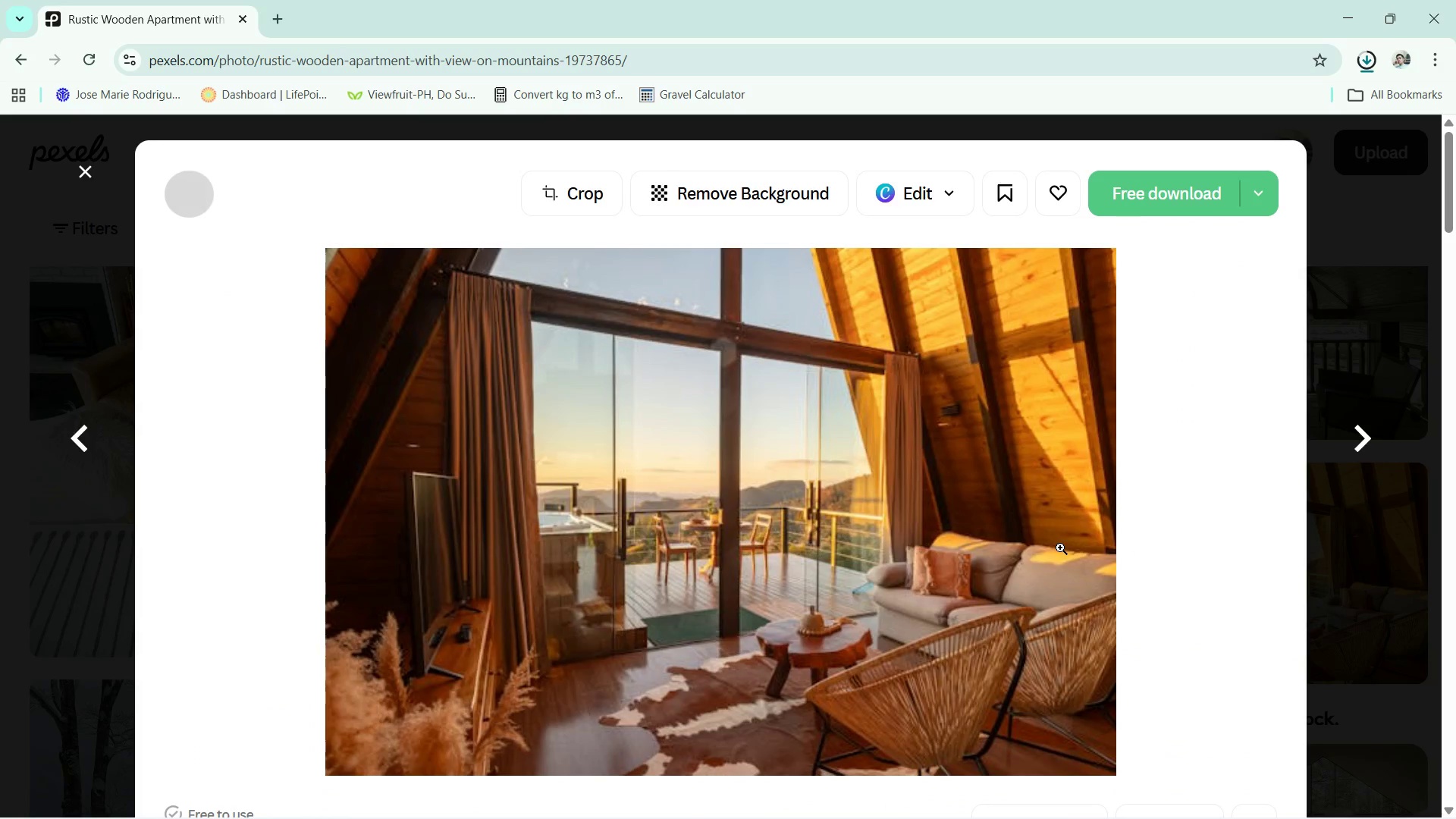 
left_click([1352, 274])
 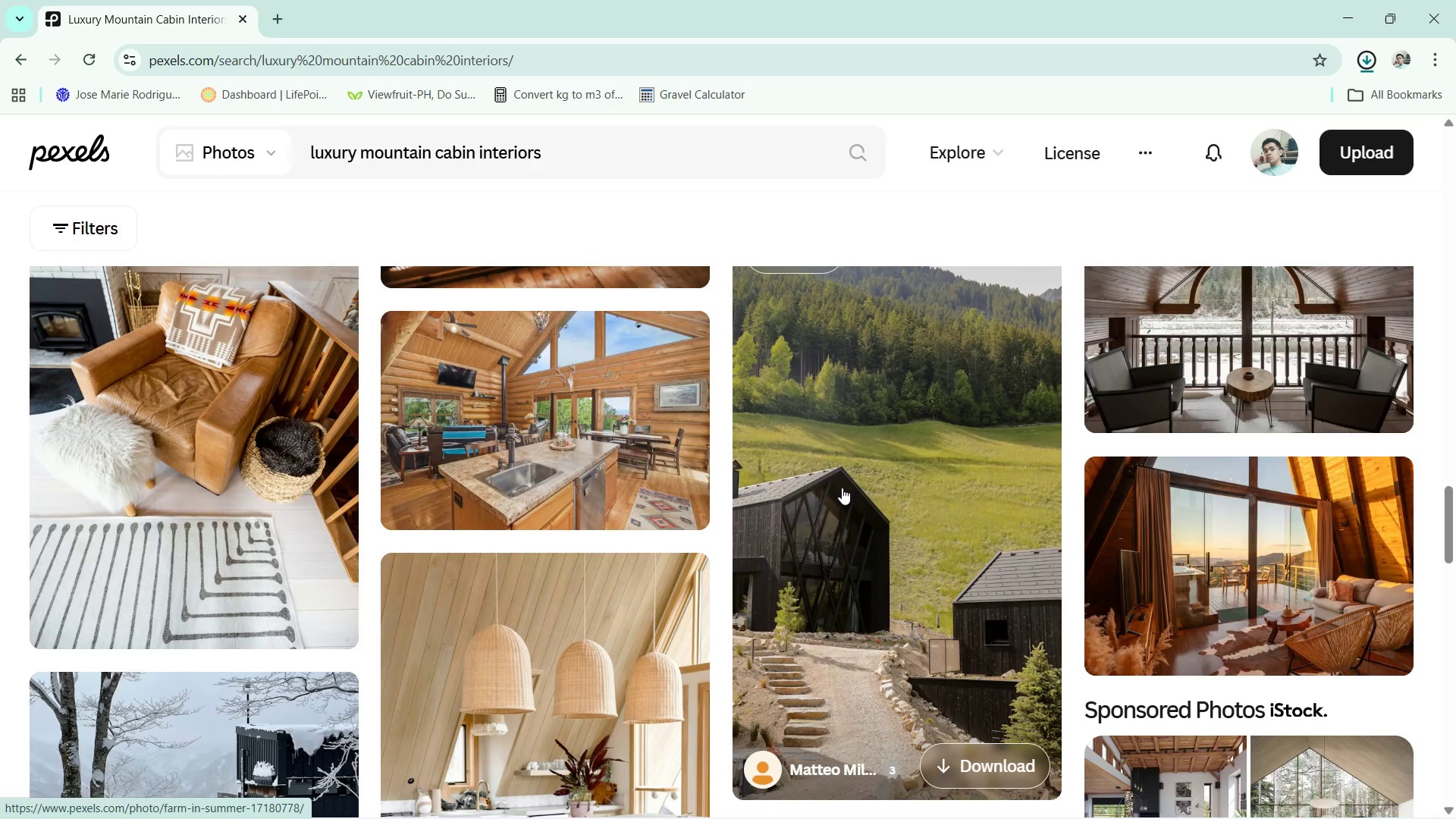 
scroll: coordinate [855, 484], scroll_direction: down, amount: 9.0
 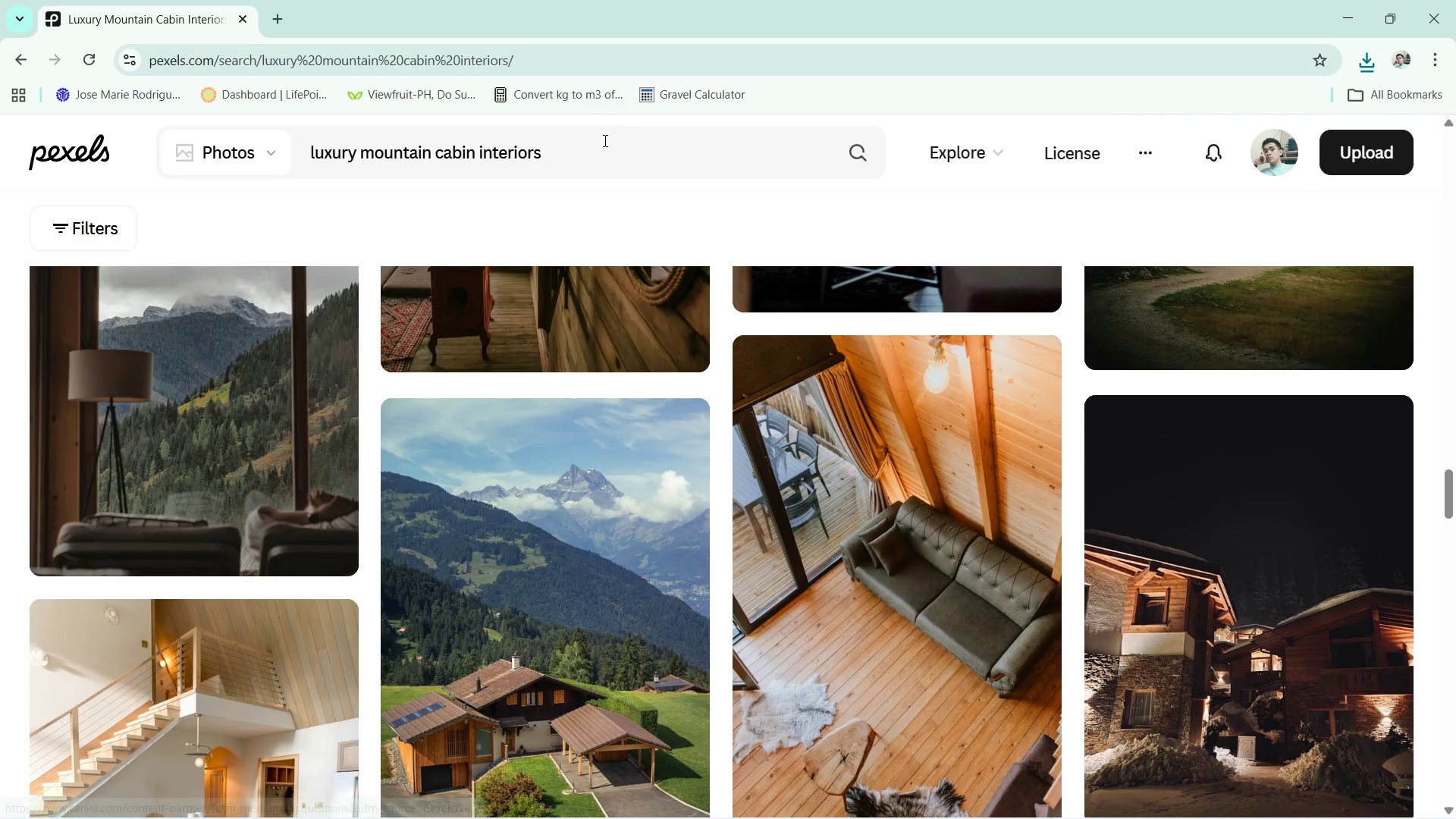 
type( living room)
 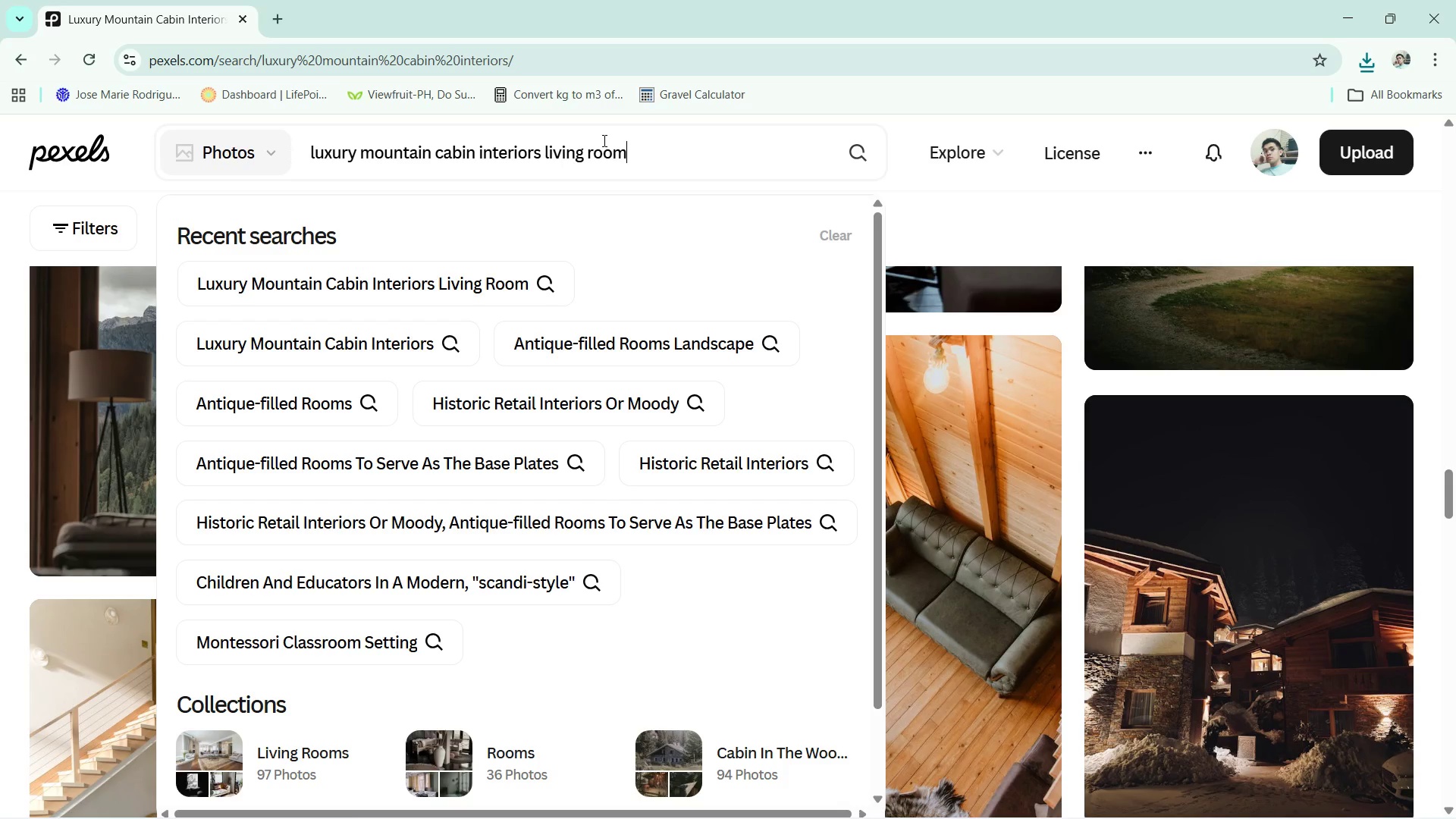 
key(Enter)
 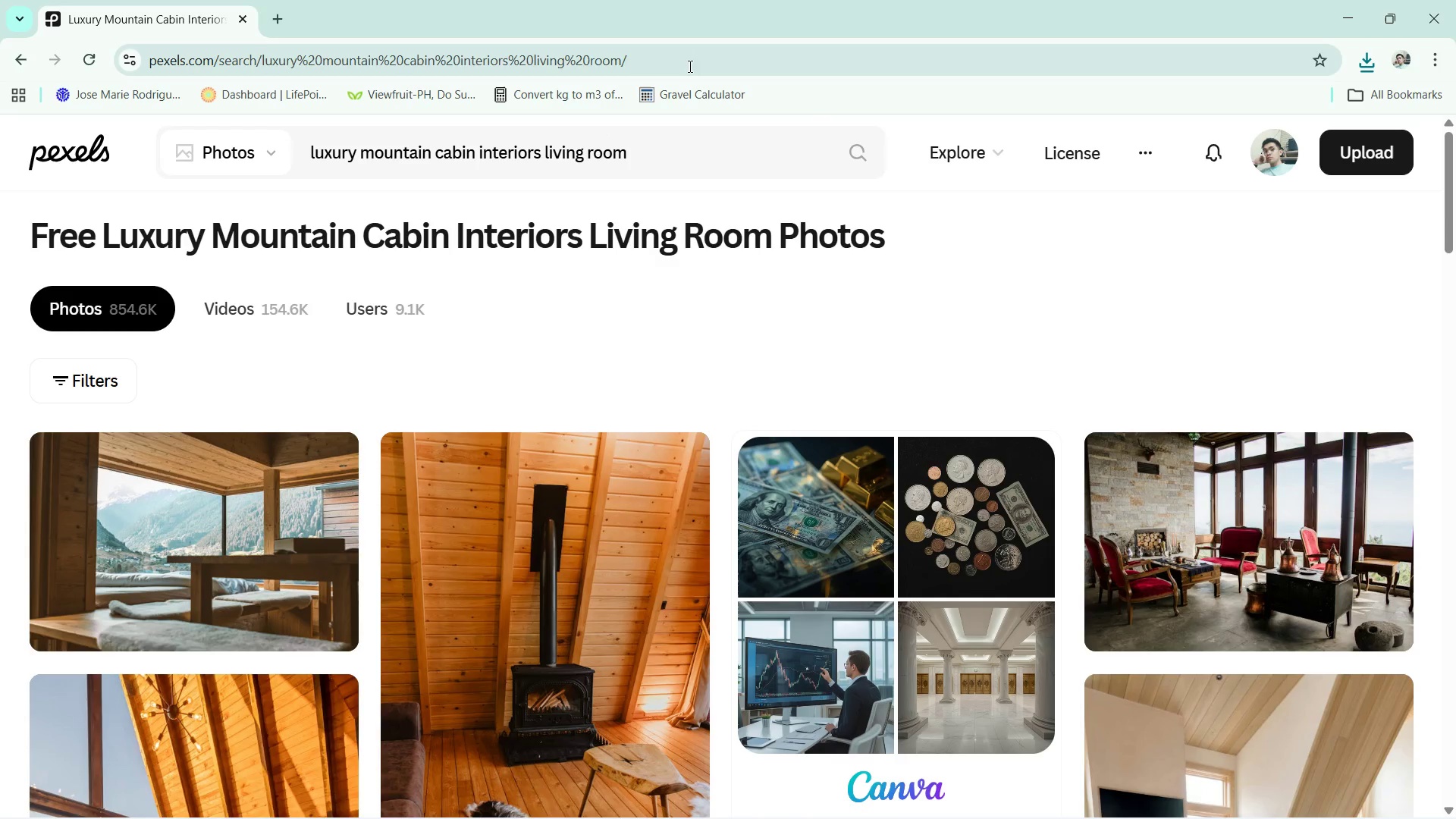 
scroll: coordinate [761, 452], scroll_direction: down, amount: 8.0
 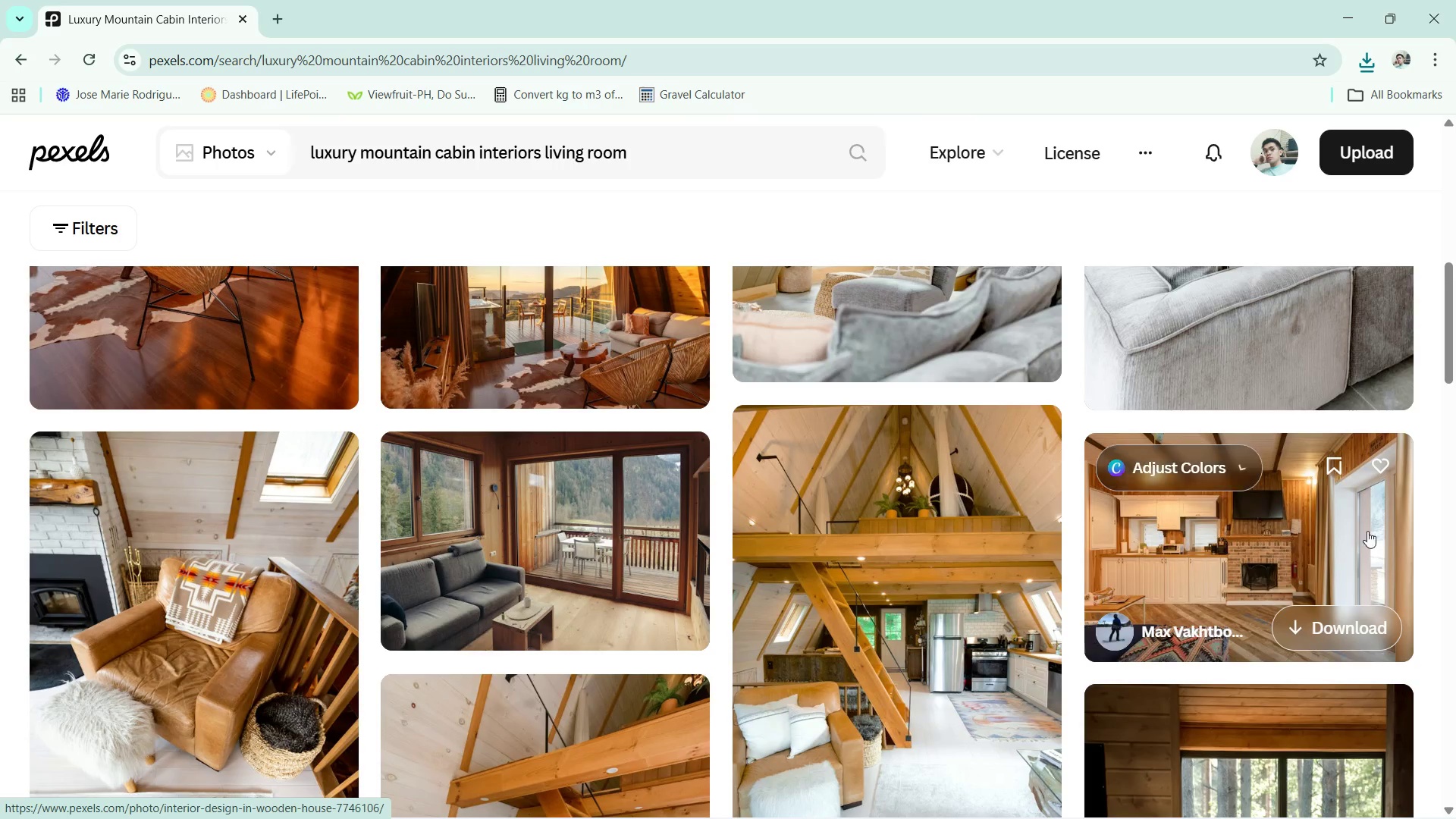 
left_click([1365, 519])
 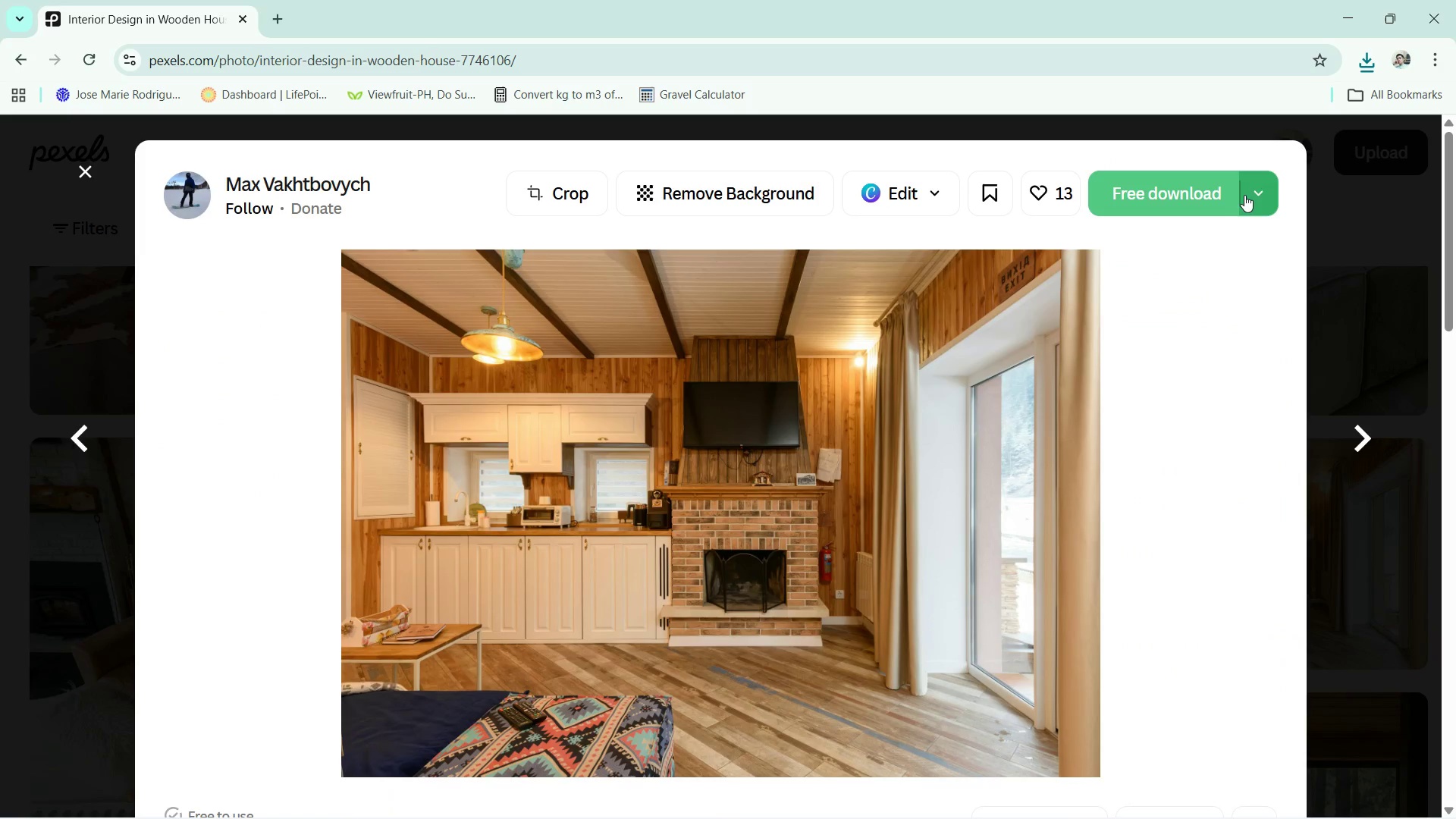 
left_click([1250, 199])
 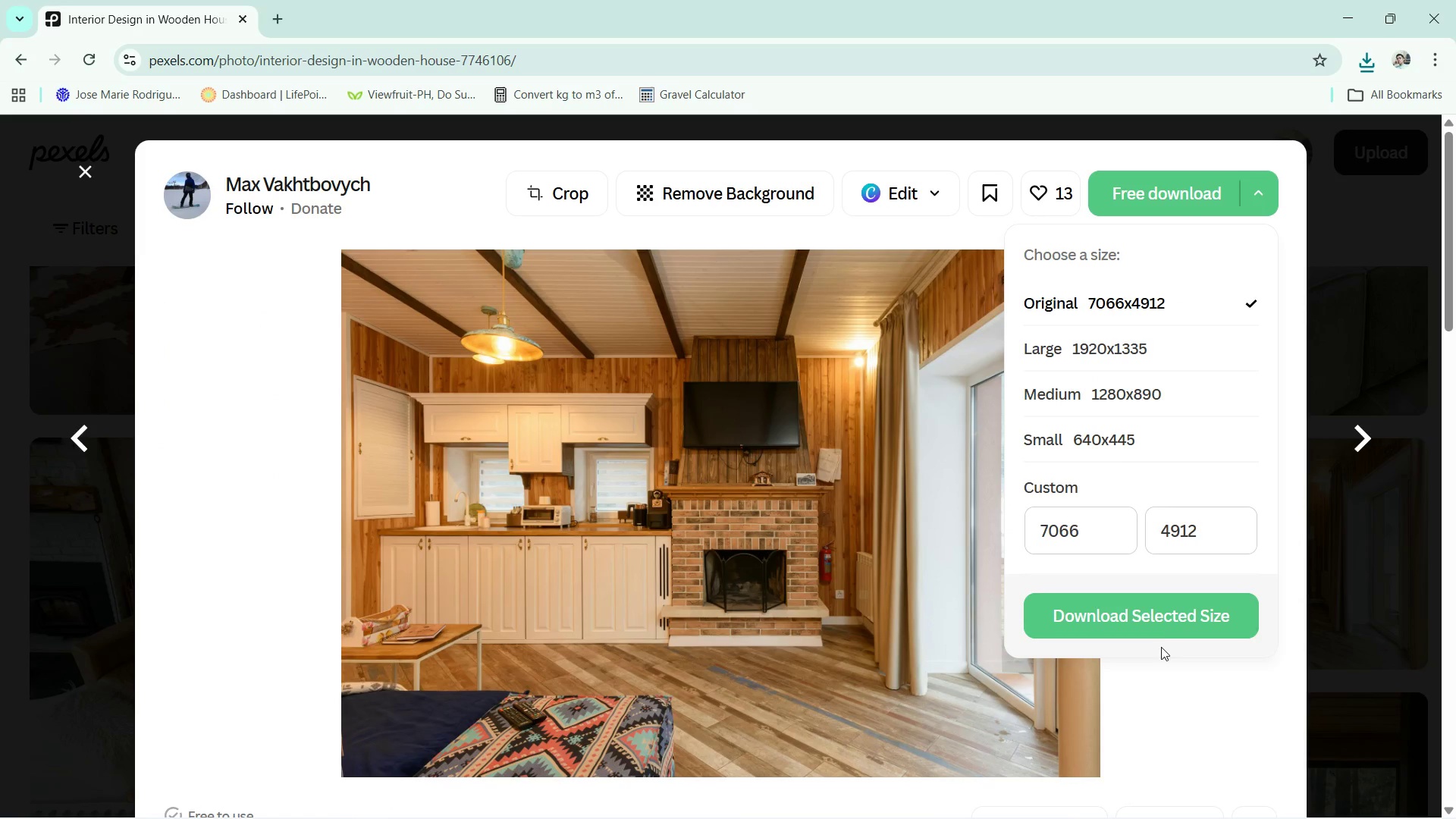 
left_click([1156, 620])
 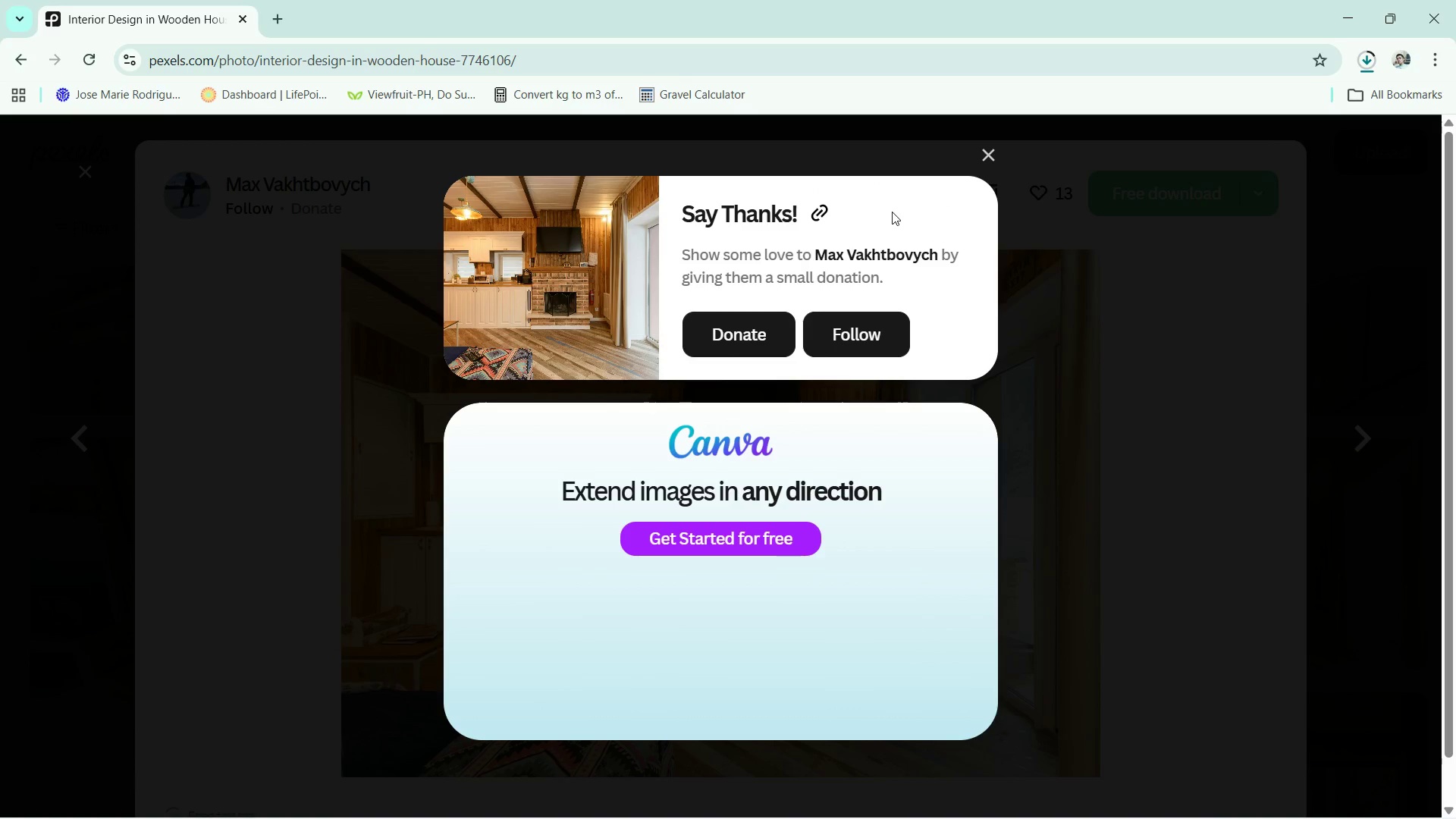 
left_click([982, 149])
 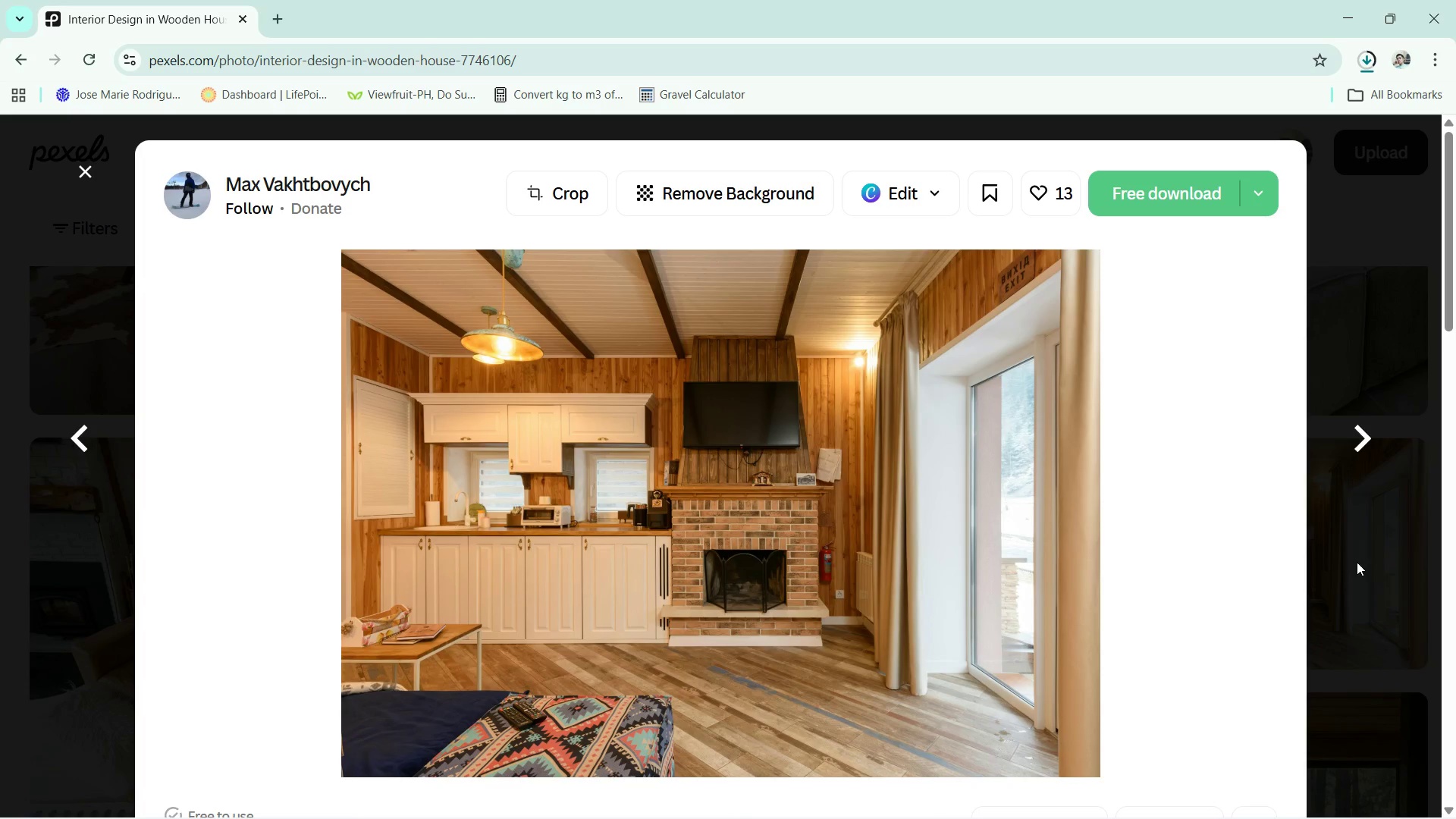 
left_click([1357, 554])
 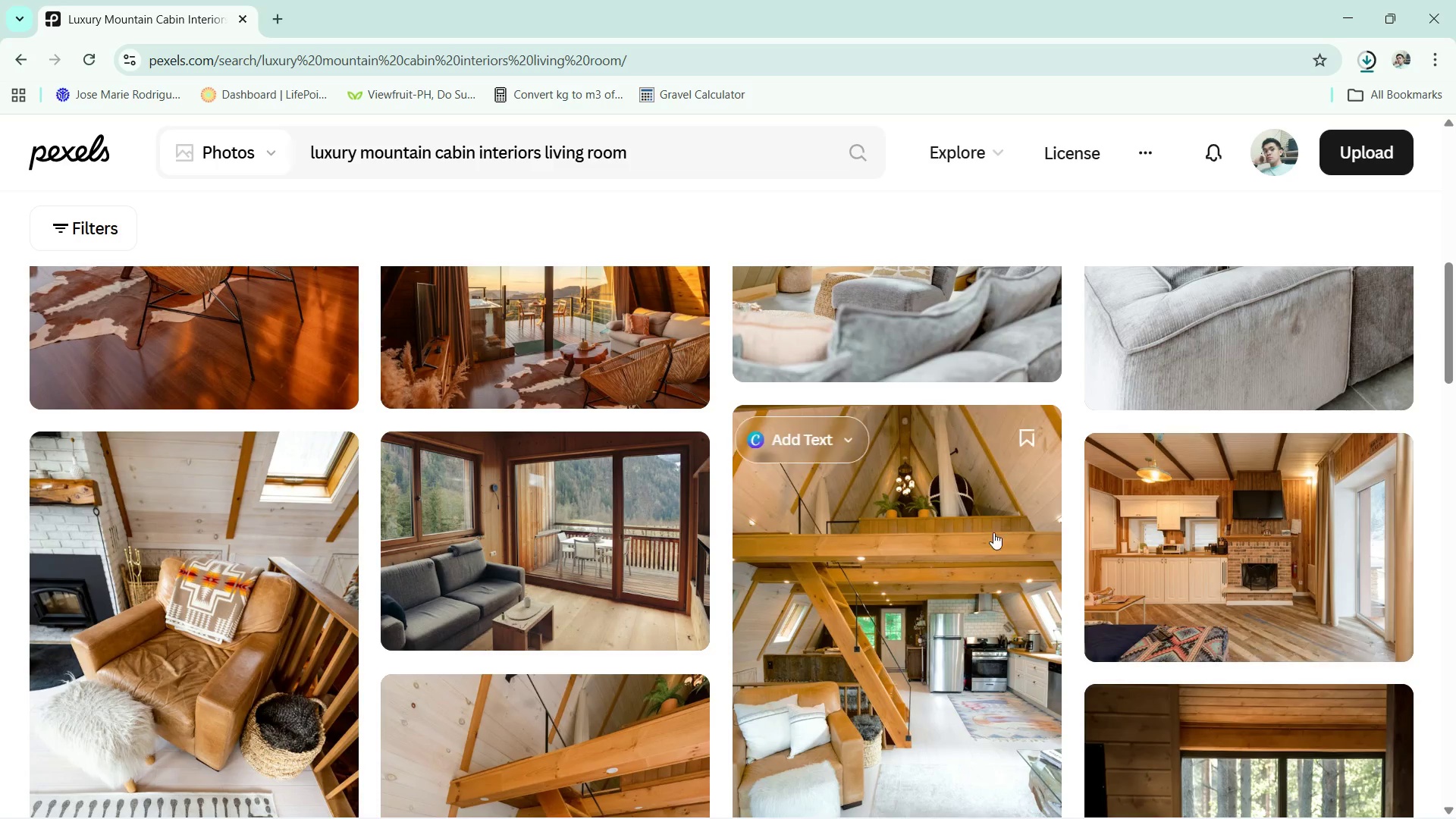 
scroll: coordinate [968, 547], scroll_direction: down, amount: 2.0
 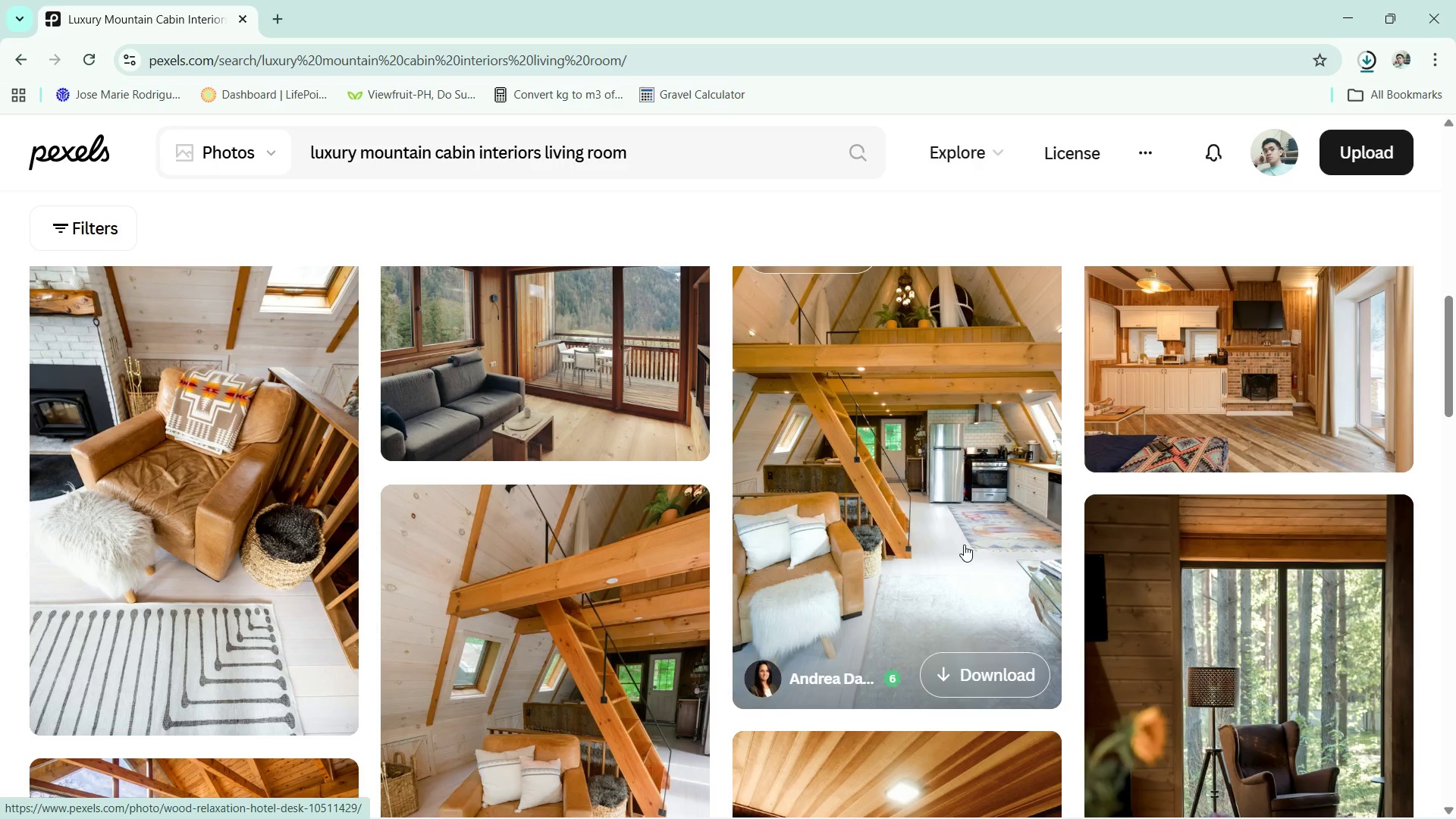 
key(Alt+Tab)
 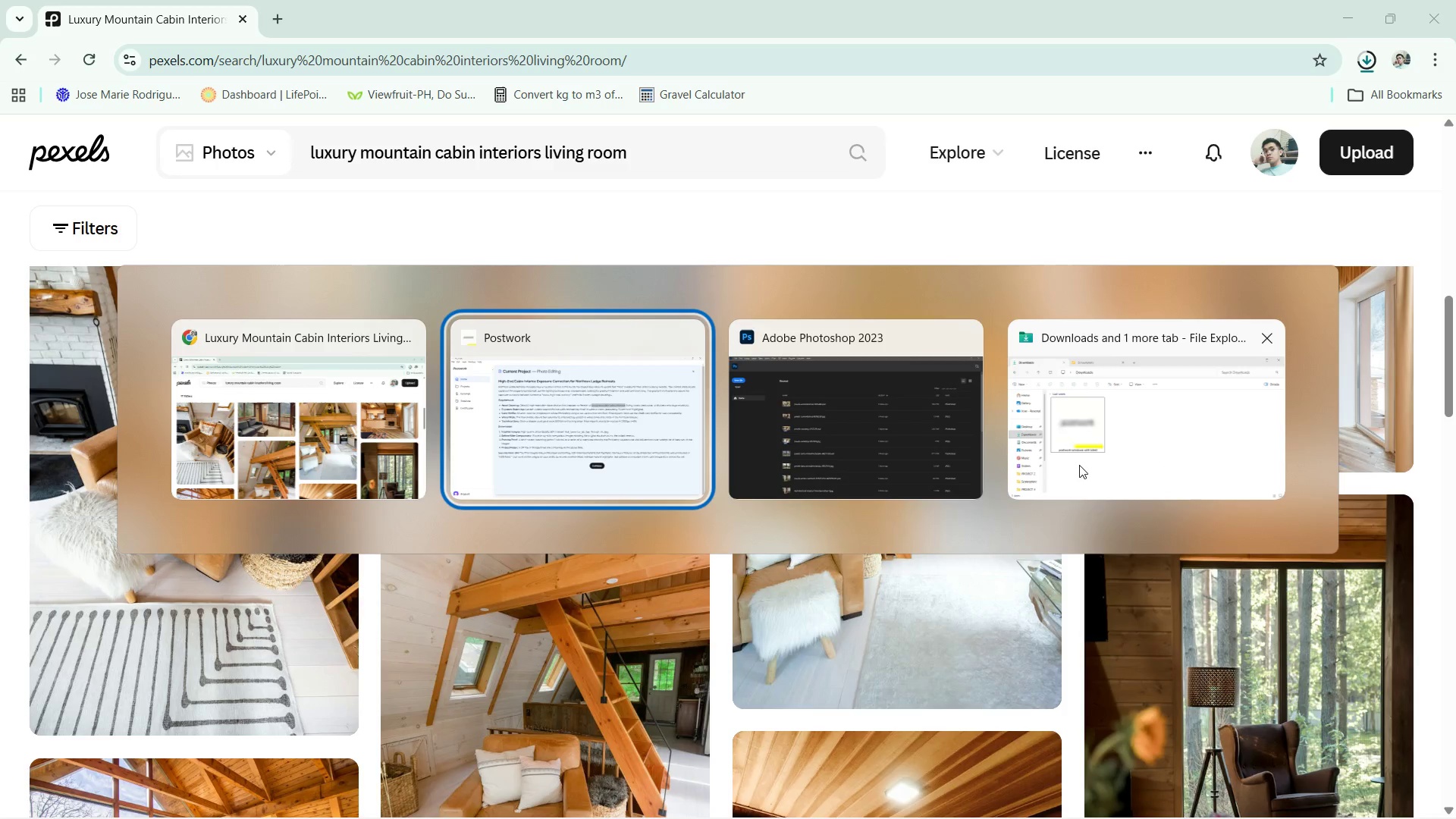 
left_click([1089, 452])
 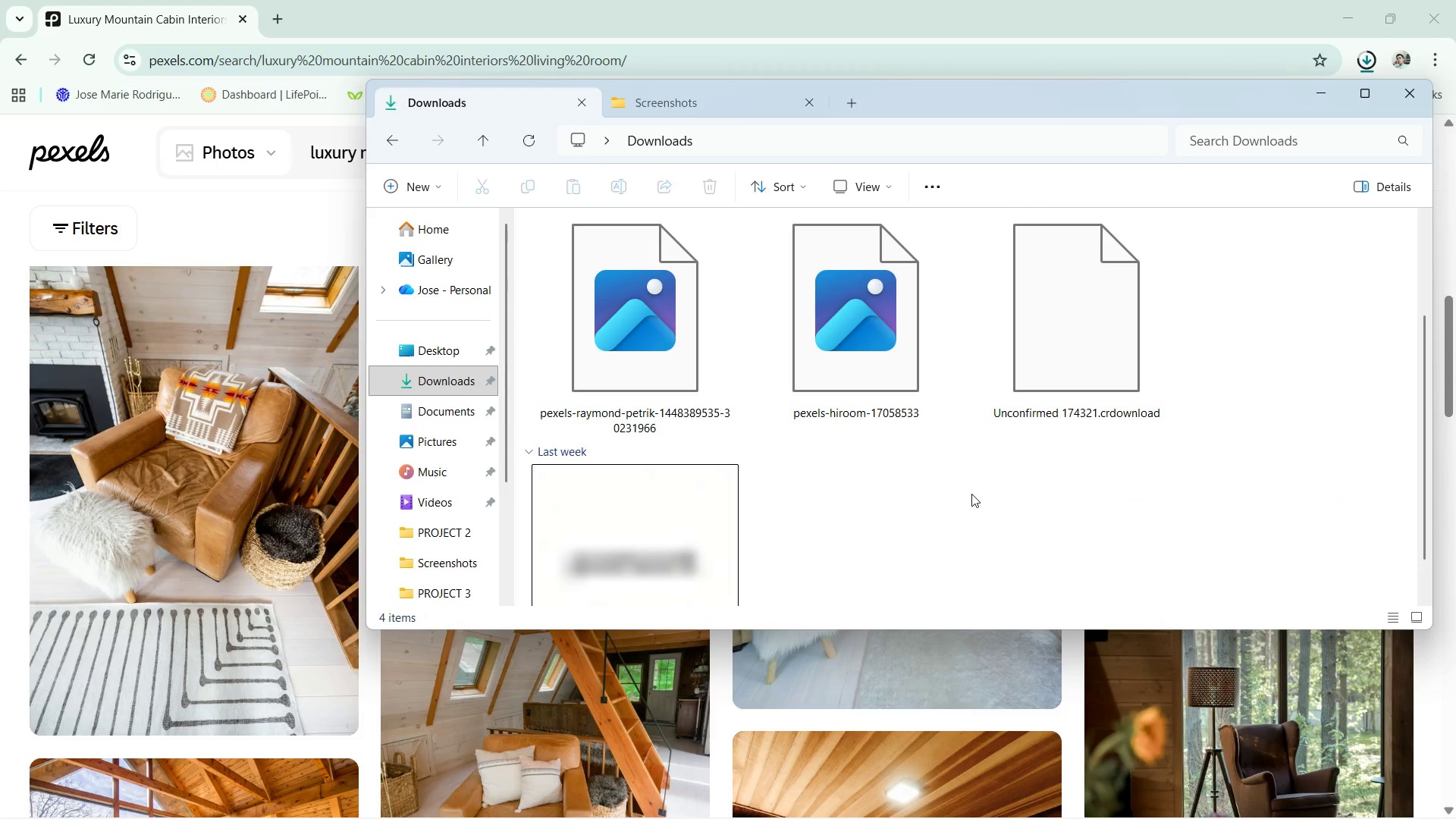 
left_click([1310, 397])
 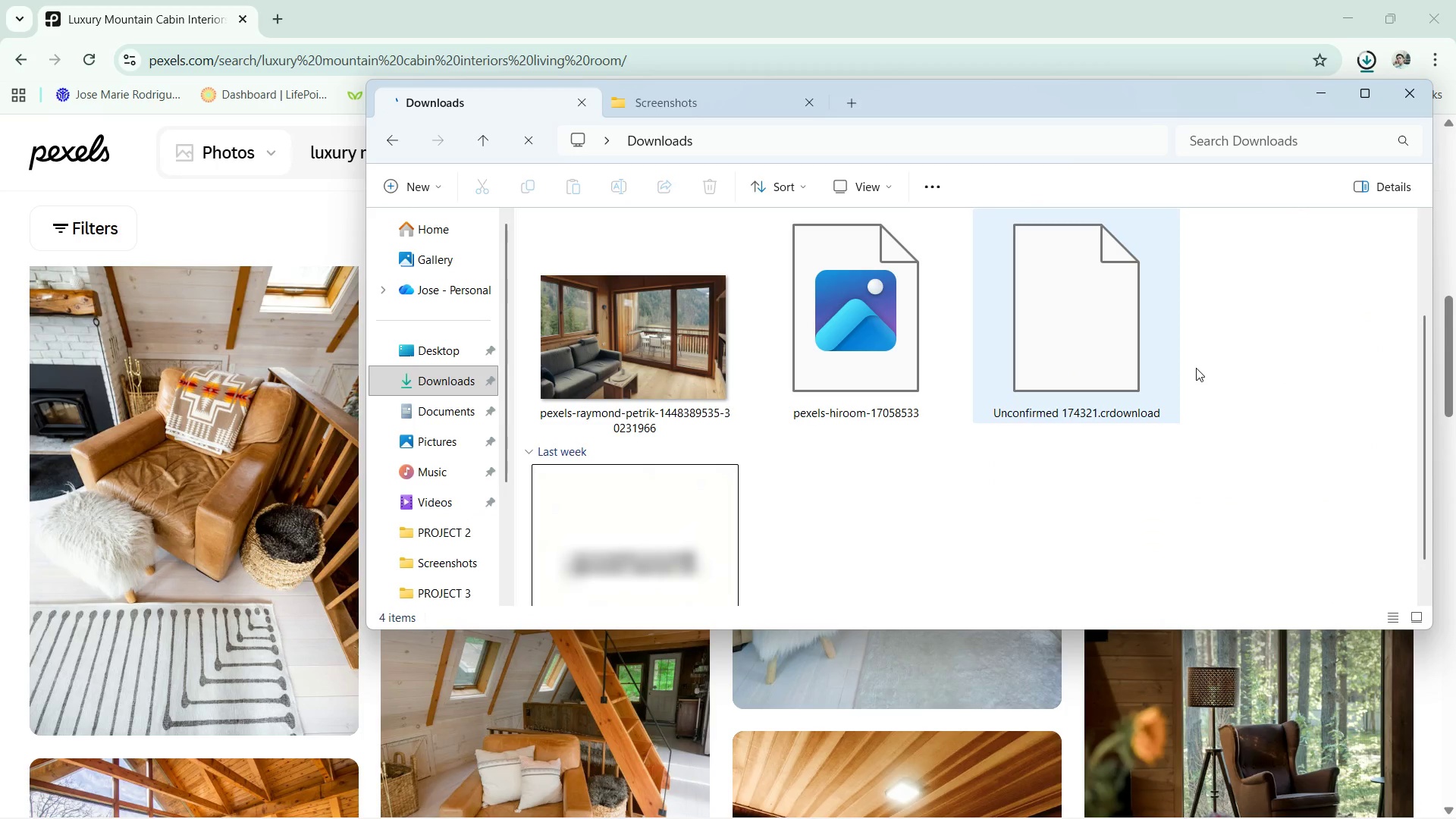 
key(Alt+Tab)
 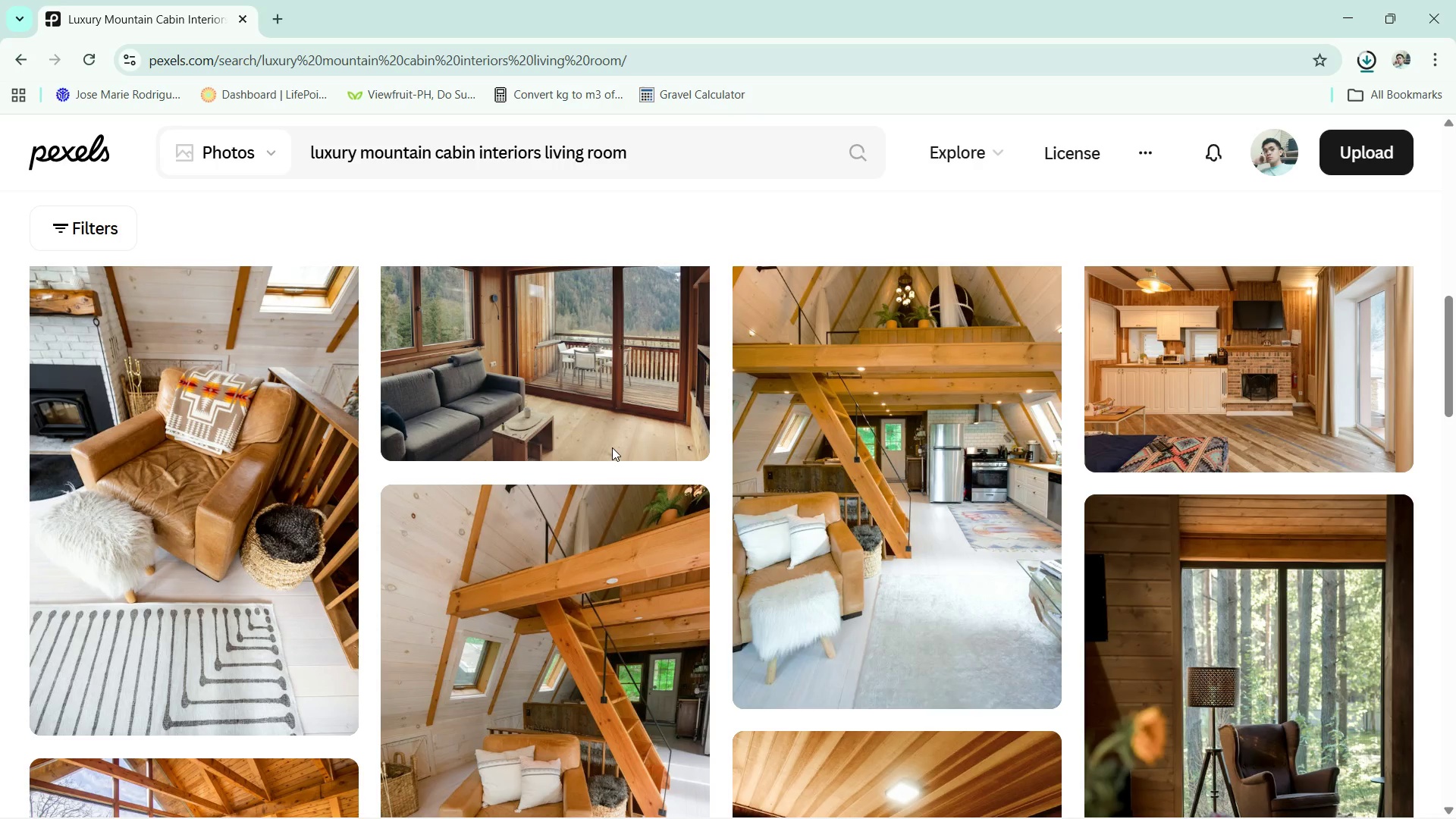 
scroll: coordinate [883, 510], scroll_direction: down, amount: 3.0
 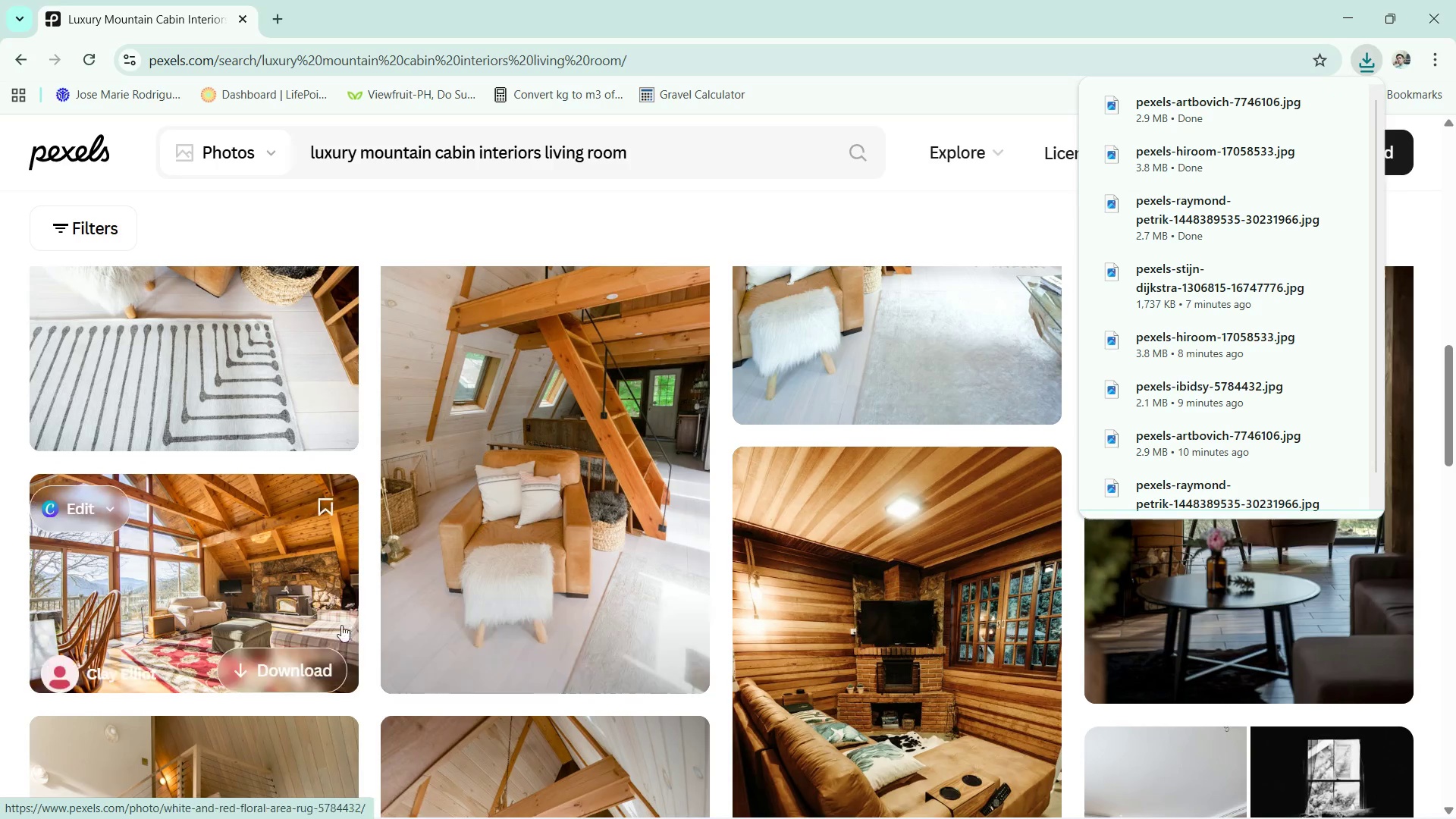 
left_click([284, 566])
 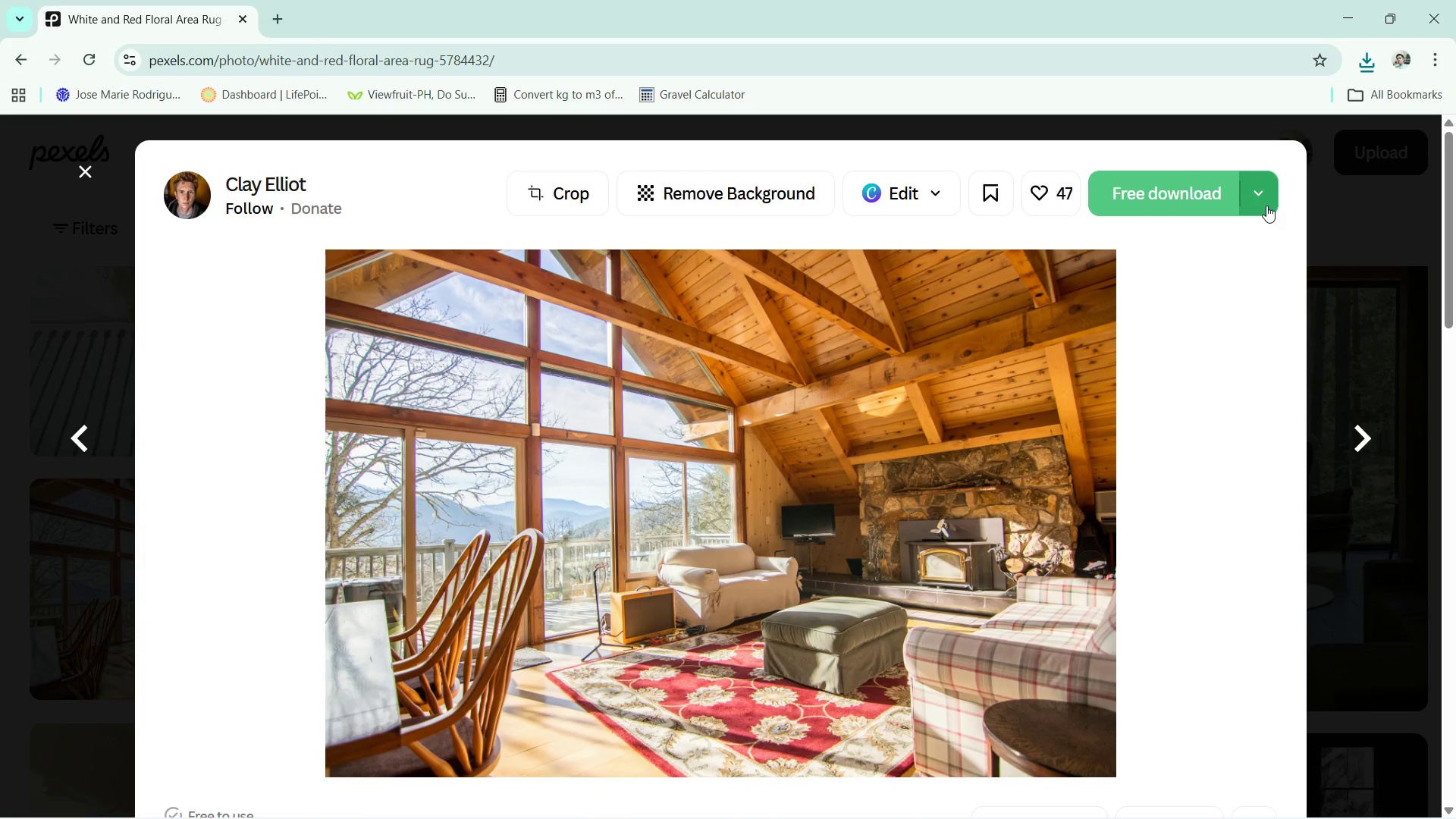 
wait(6.84)
 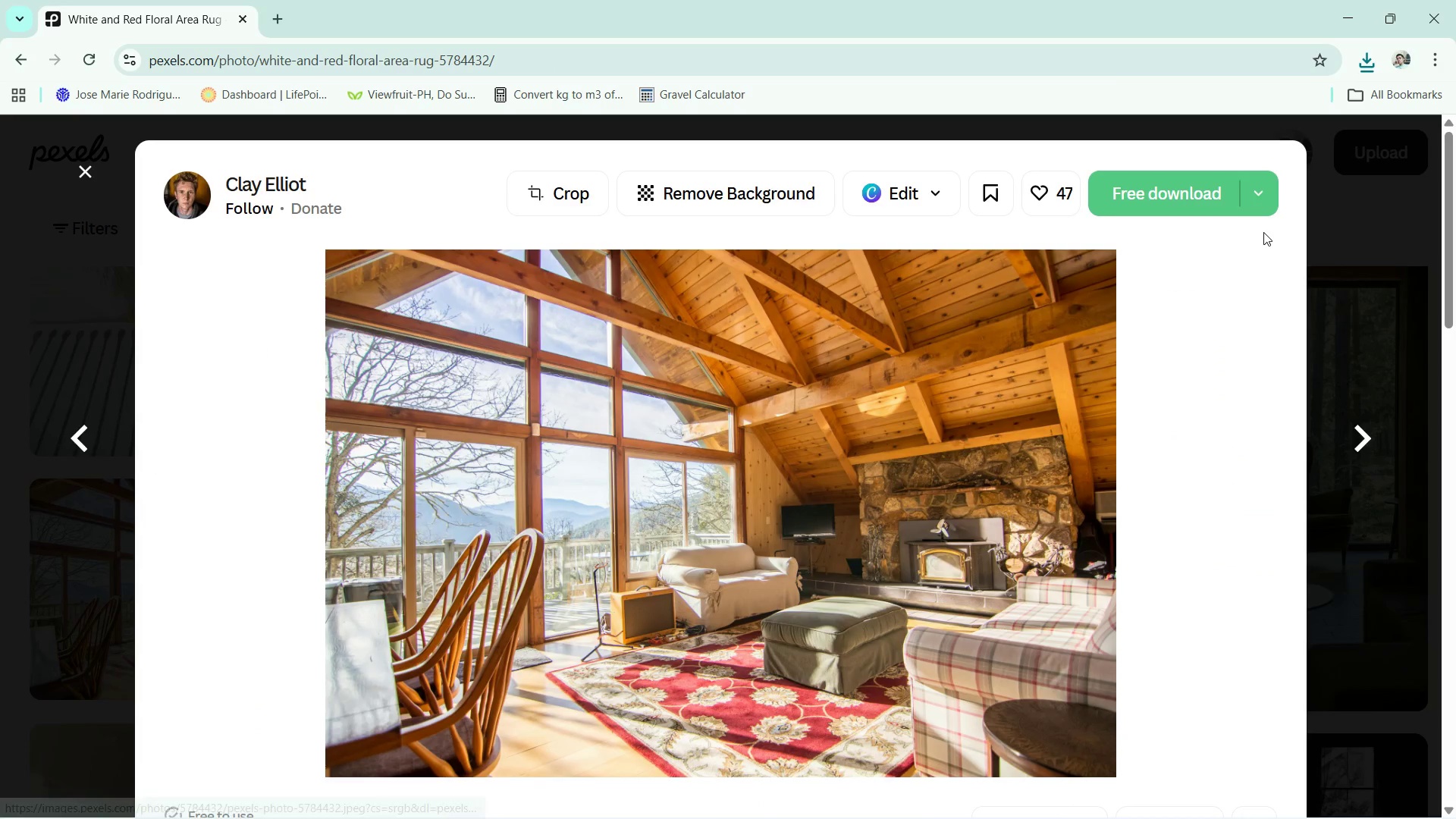 
left_click([1269, 206])
 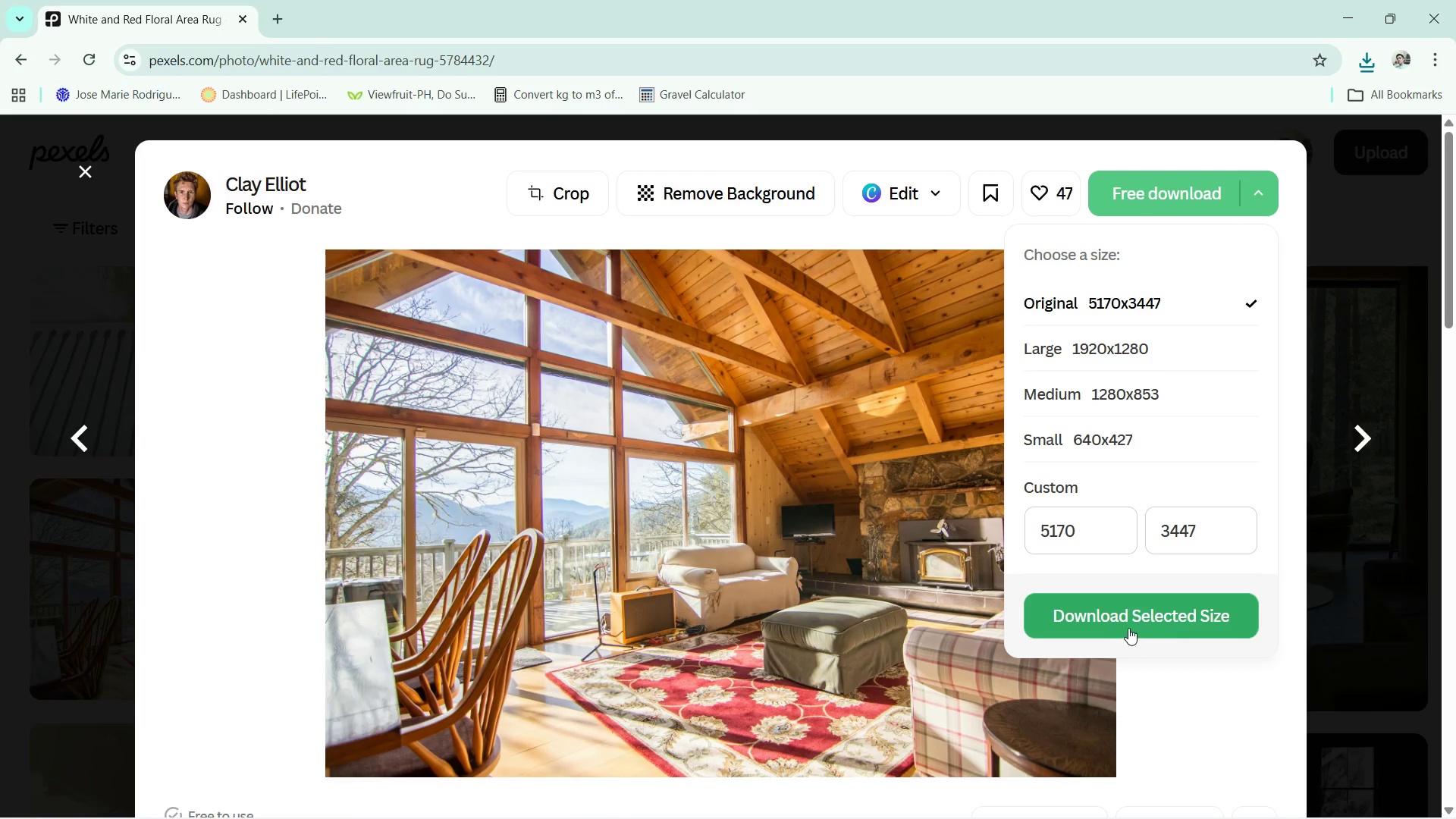 
left_click([1128, 626])
 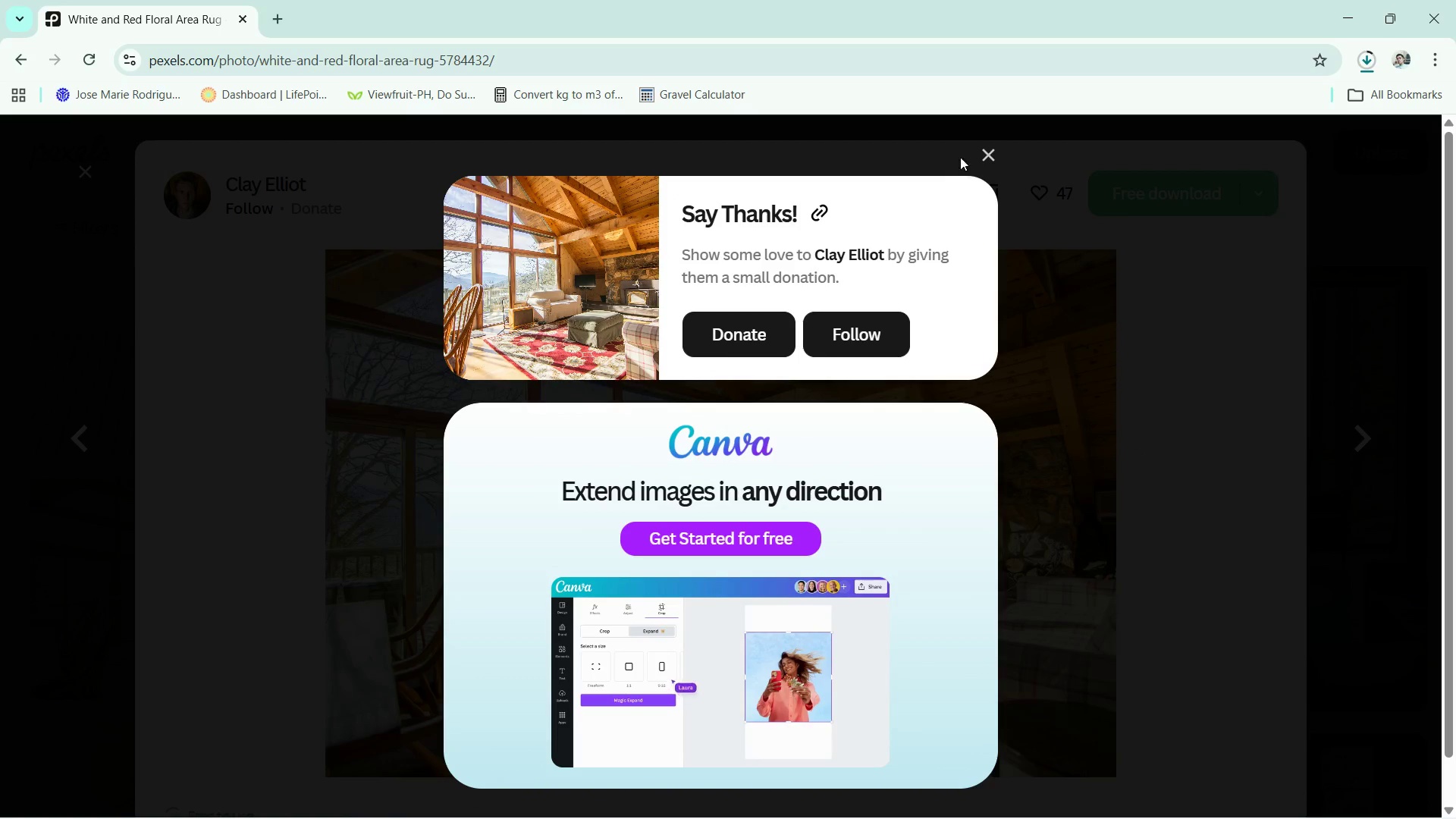 
left_click([986, 155])